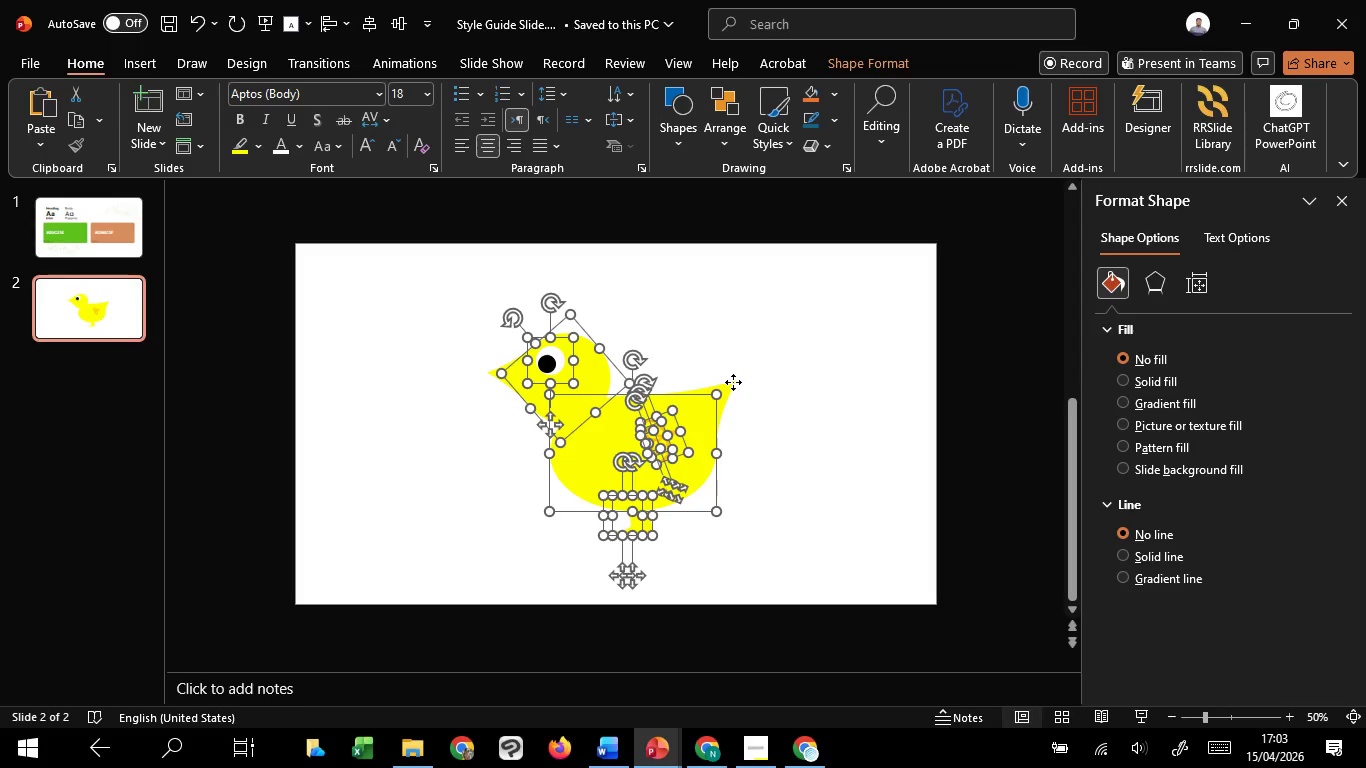 
hold_key(key=ShiftLeft, duration=1.52)
left_click([733, 382])
 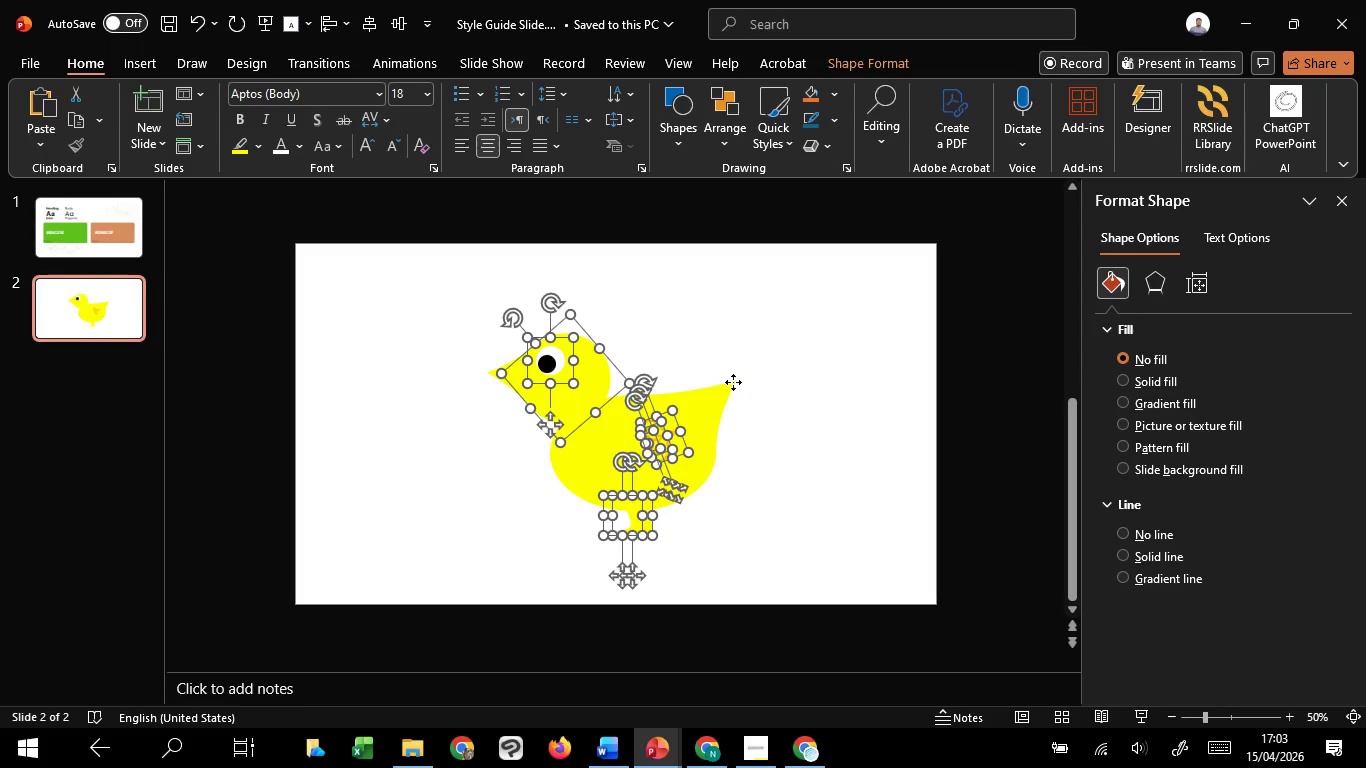 
left_click([733, 382])
 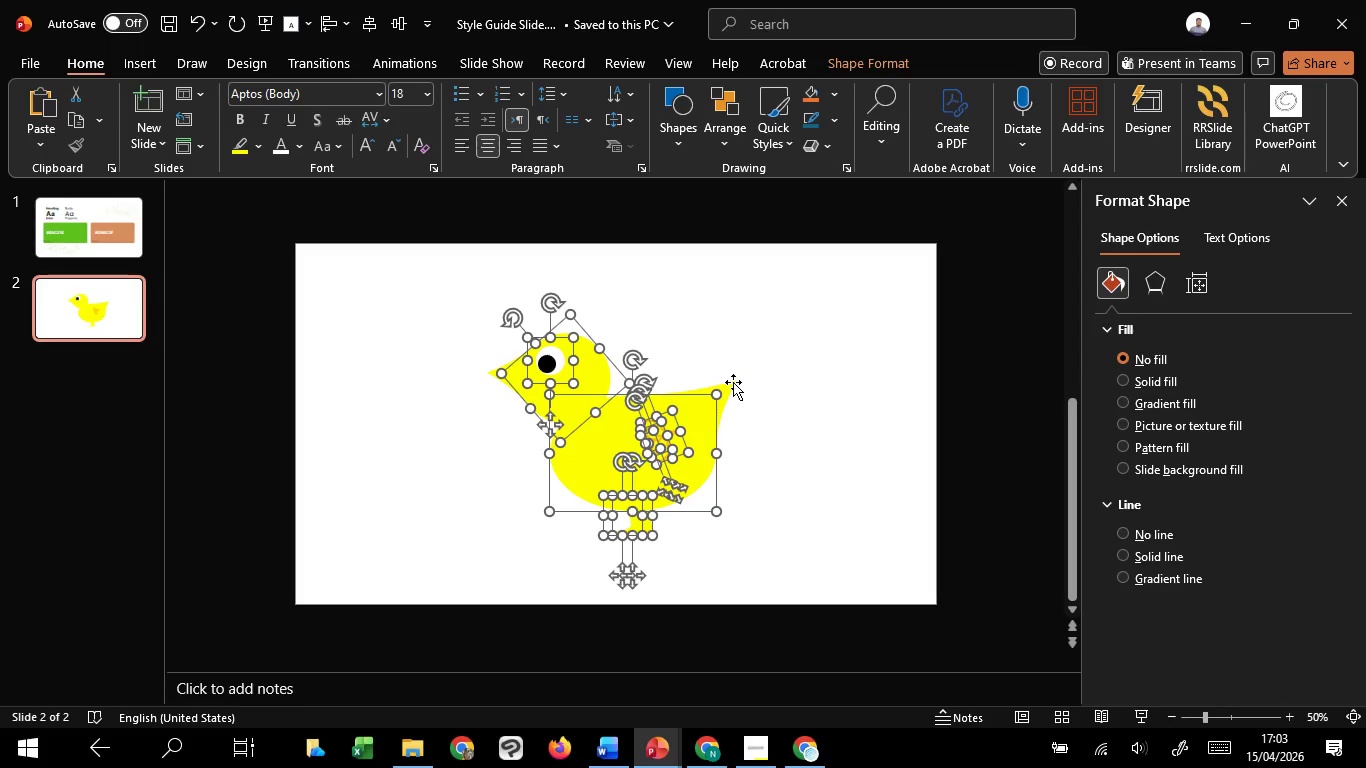 
hold_key(key=ShiftLeft, duration=0.38)
 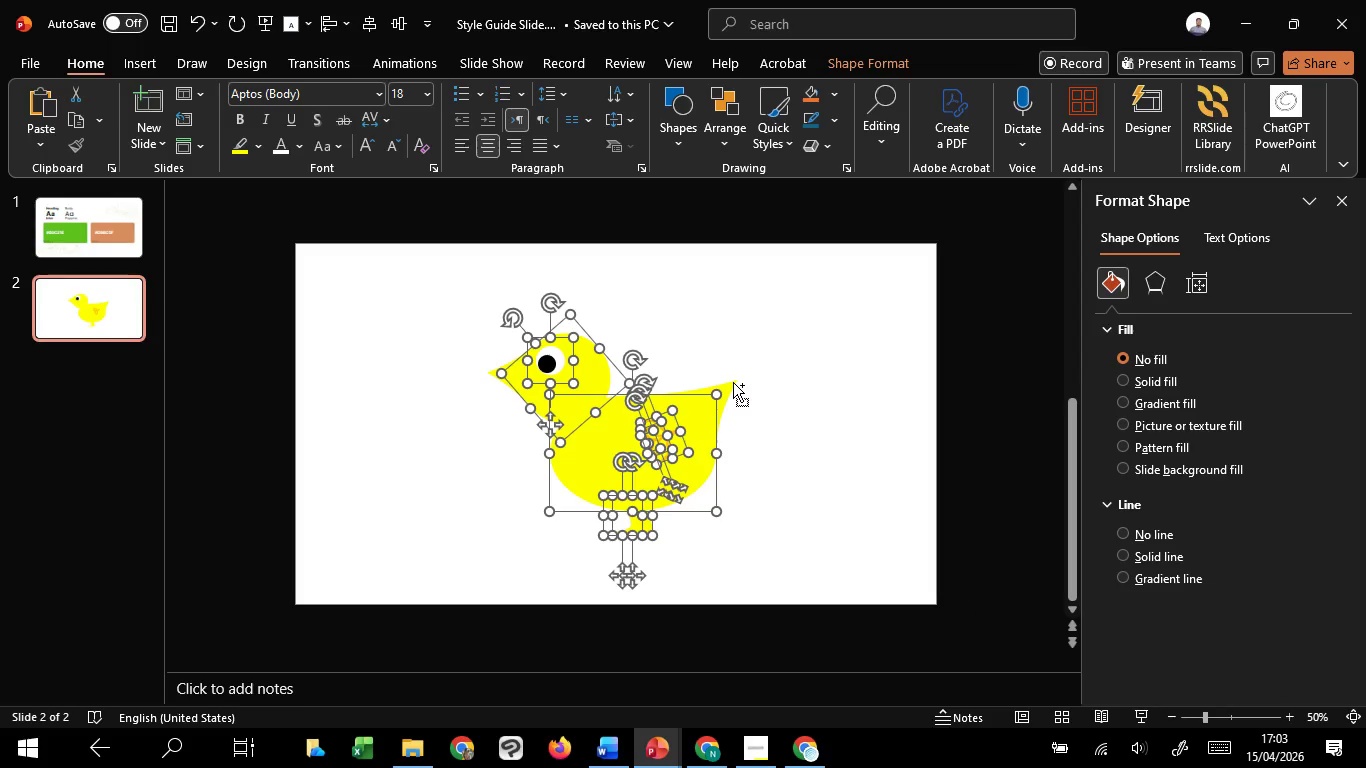 
key(Control+G)
 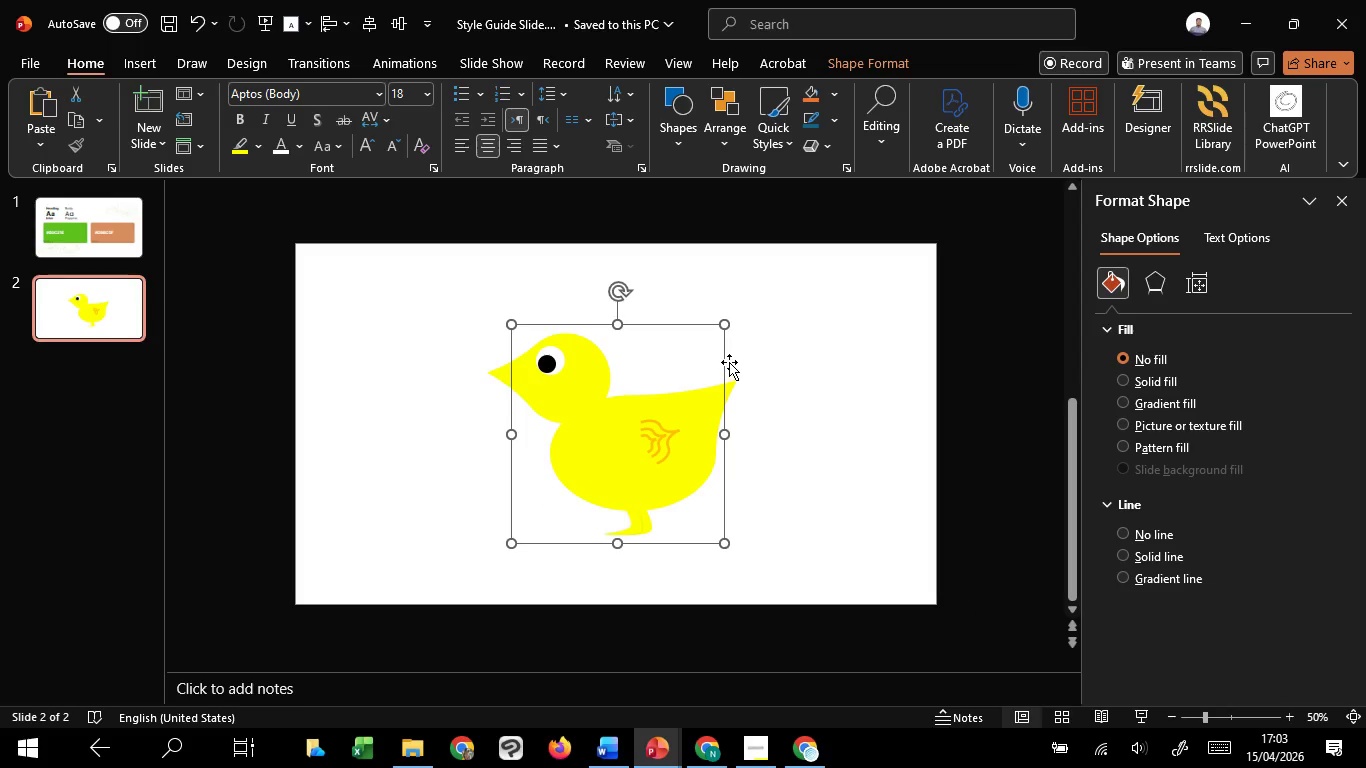 
left_click_drag(start_coordinate=[725, 358], to_coordinate=[883, 428])
 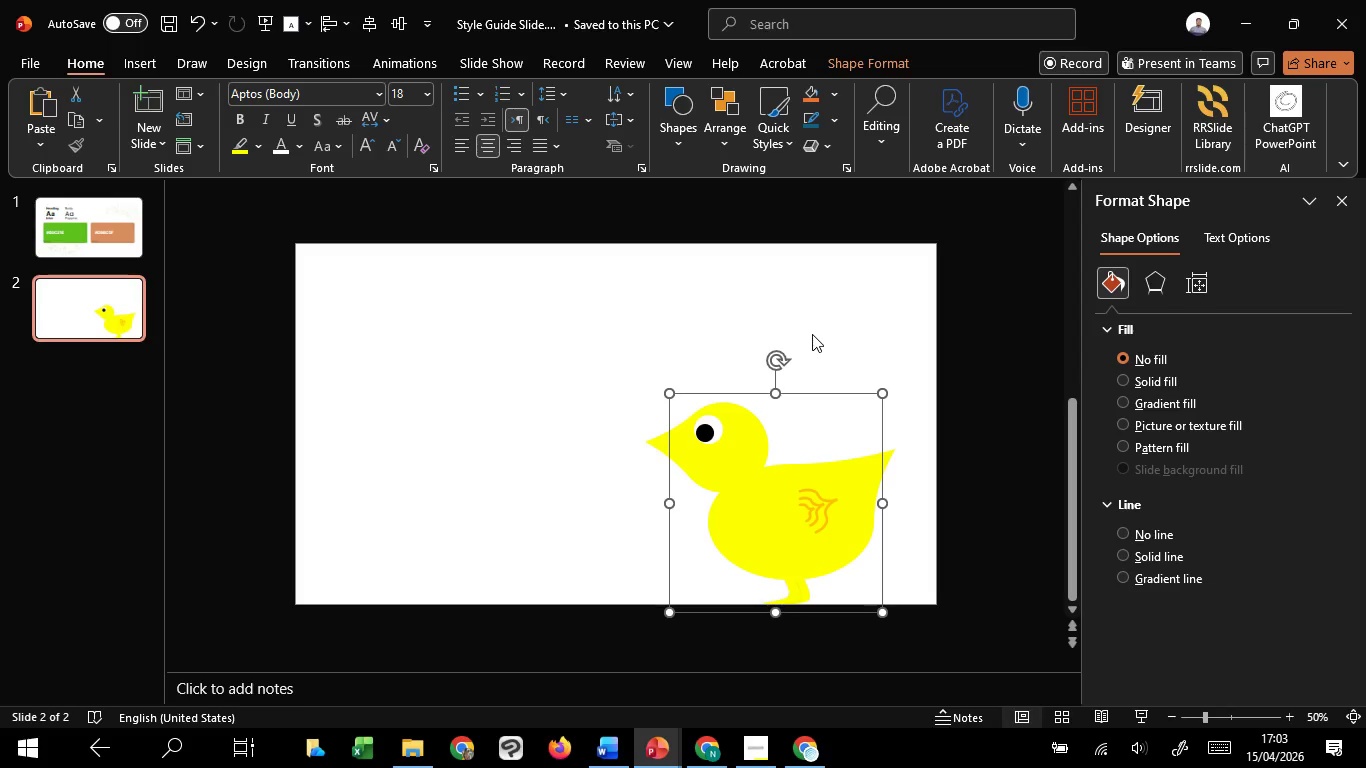 
left_click([812, 334])
 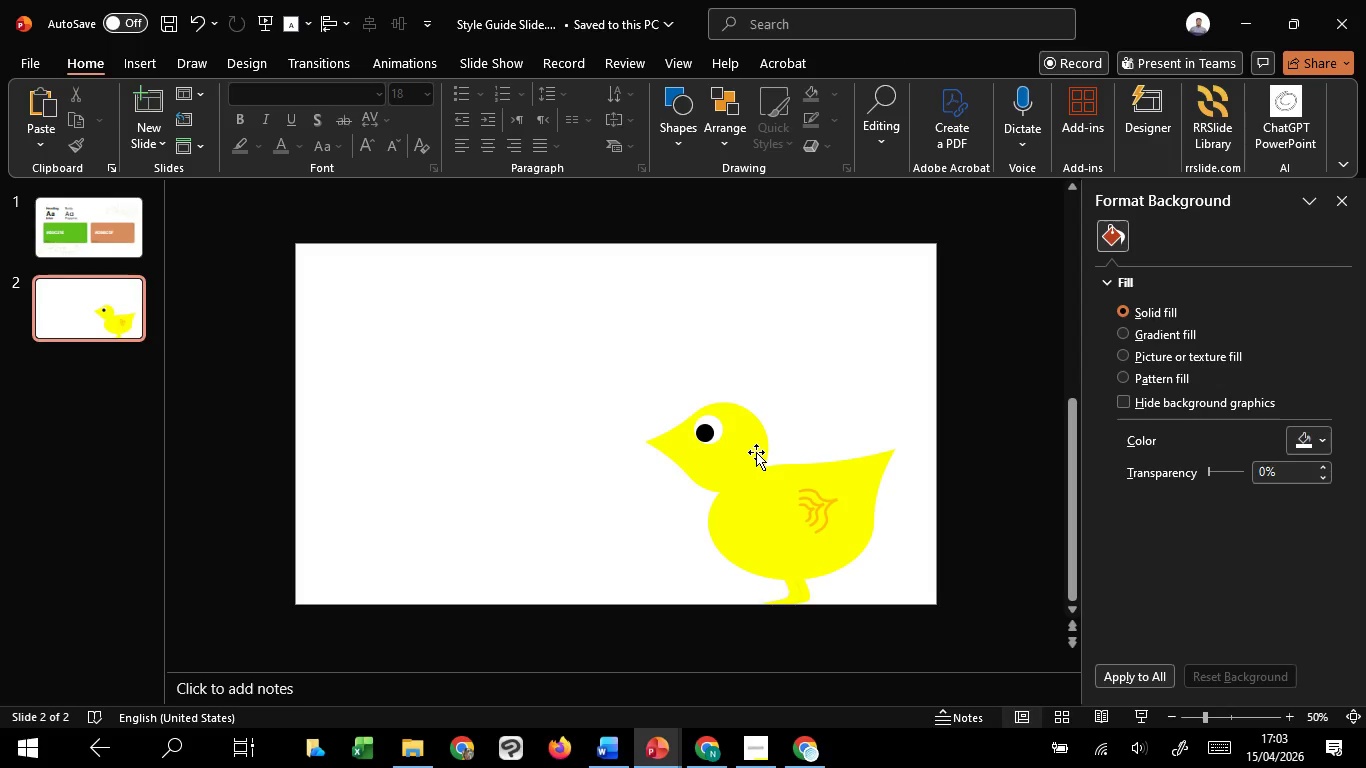 
left_click([756, 452])
 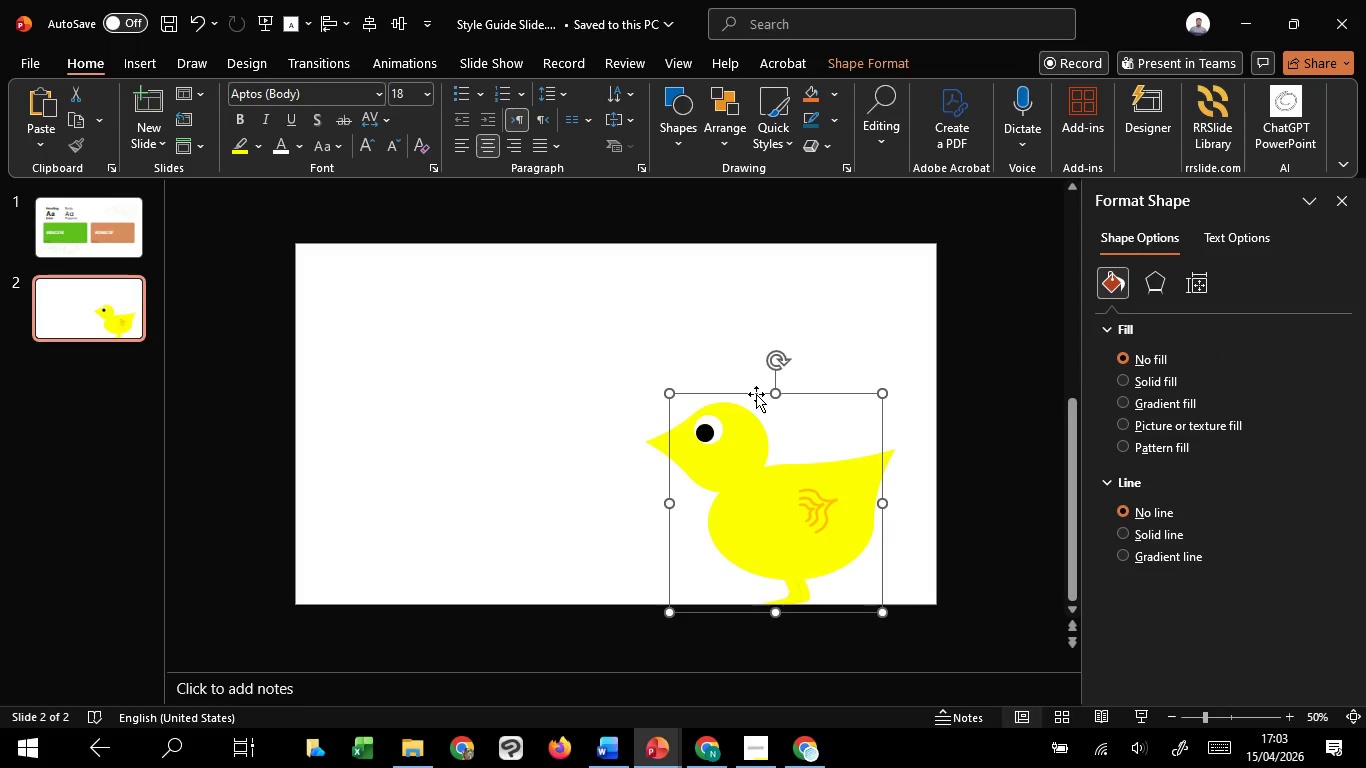 
left_click_drag(start_coordinate=[756, 394], to_coordinate=[568, 315])
 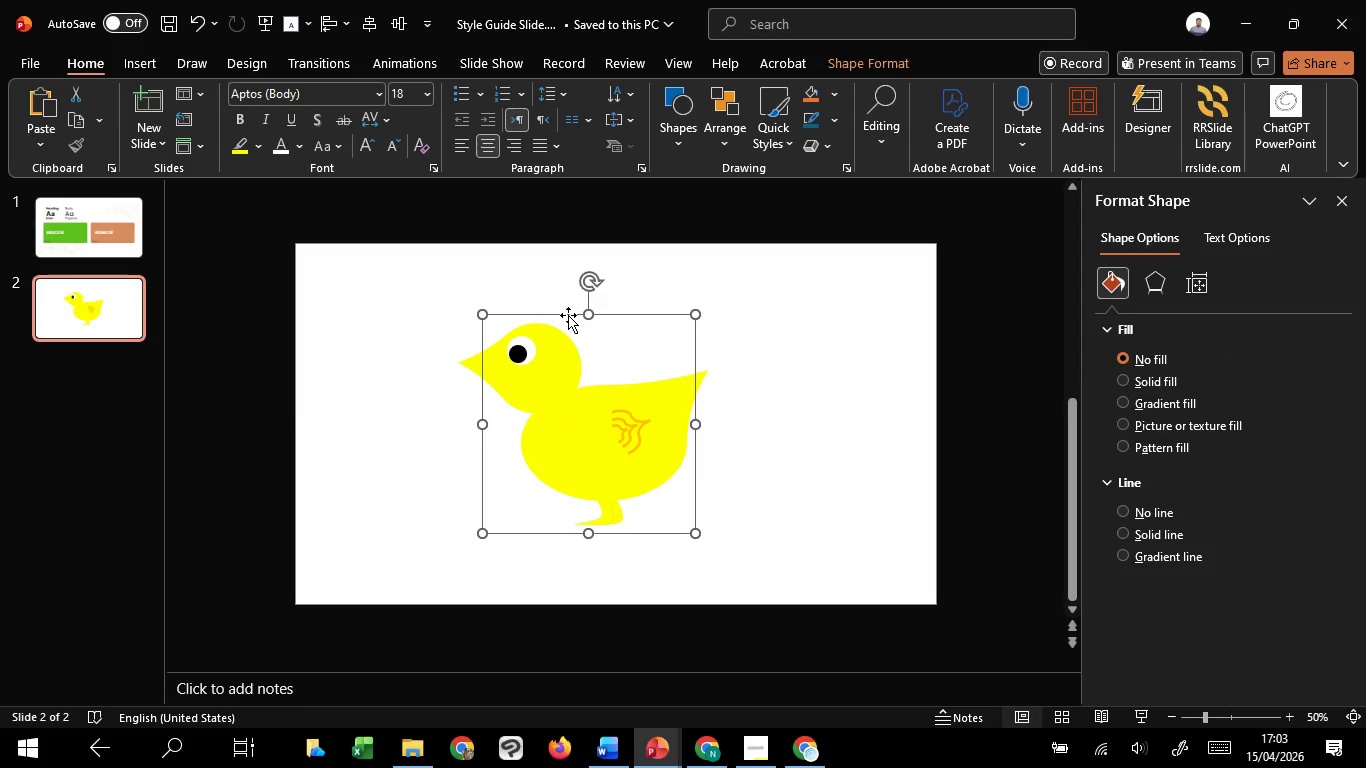 
left_click([361, 24])
 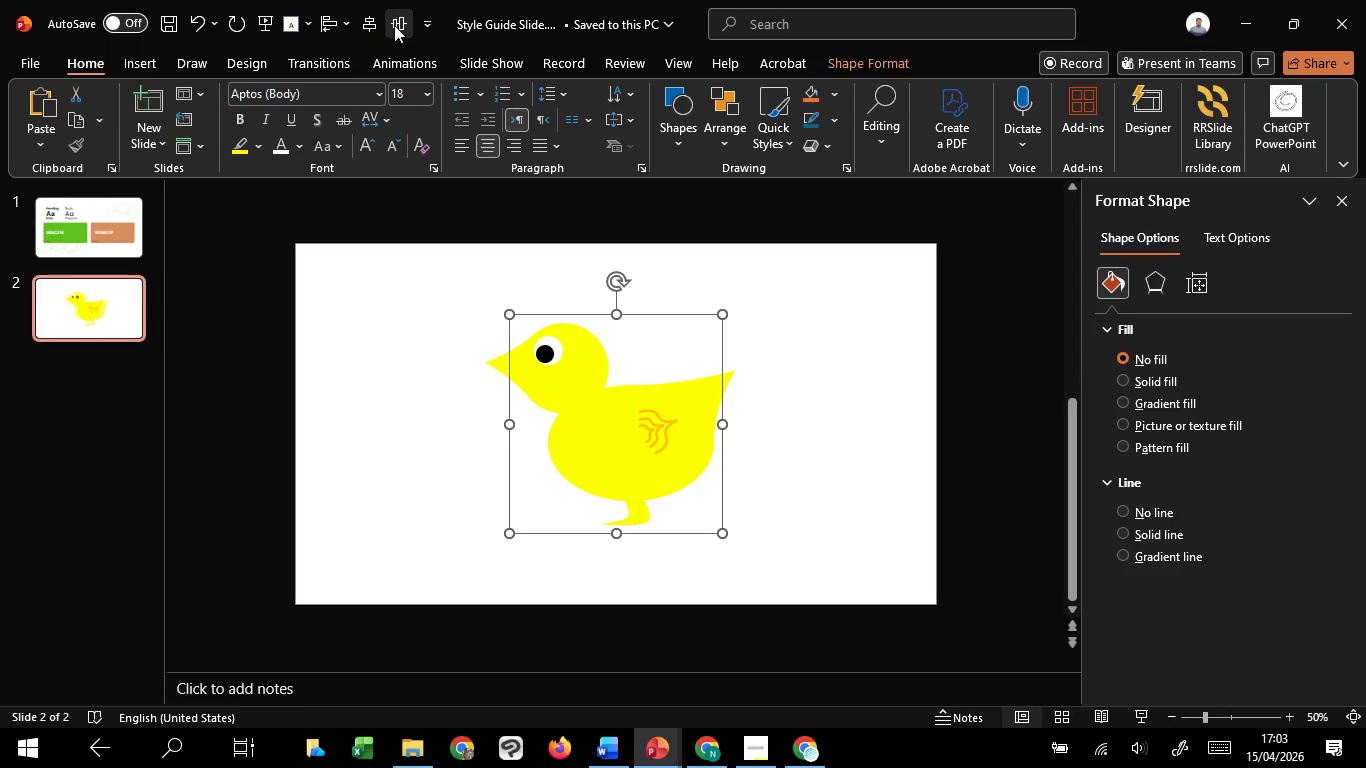 
left_click([394, 25])
 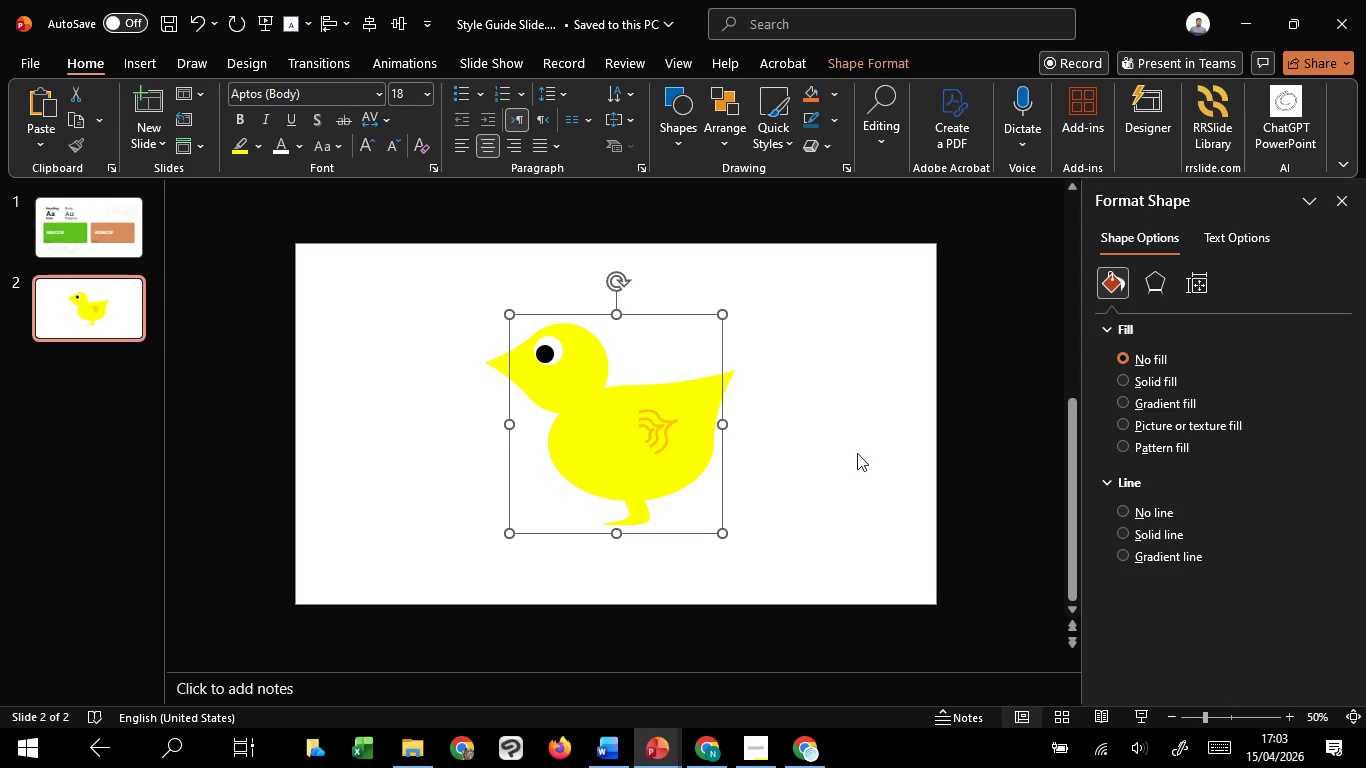 
left_click([861, 456])
 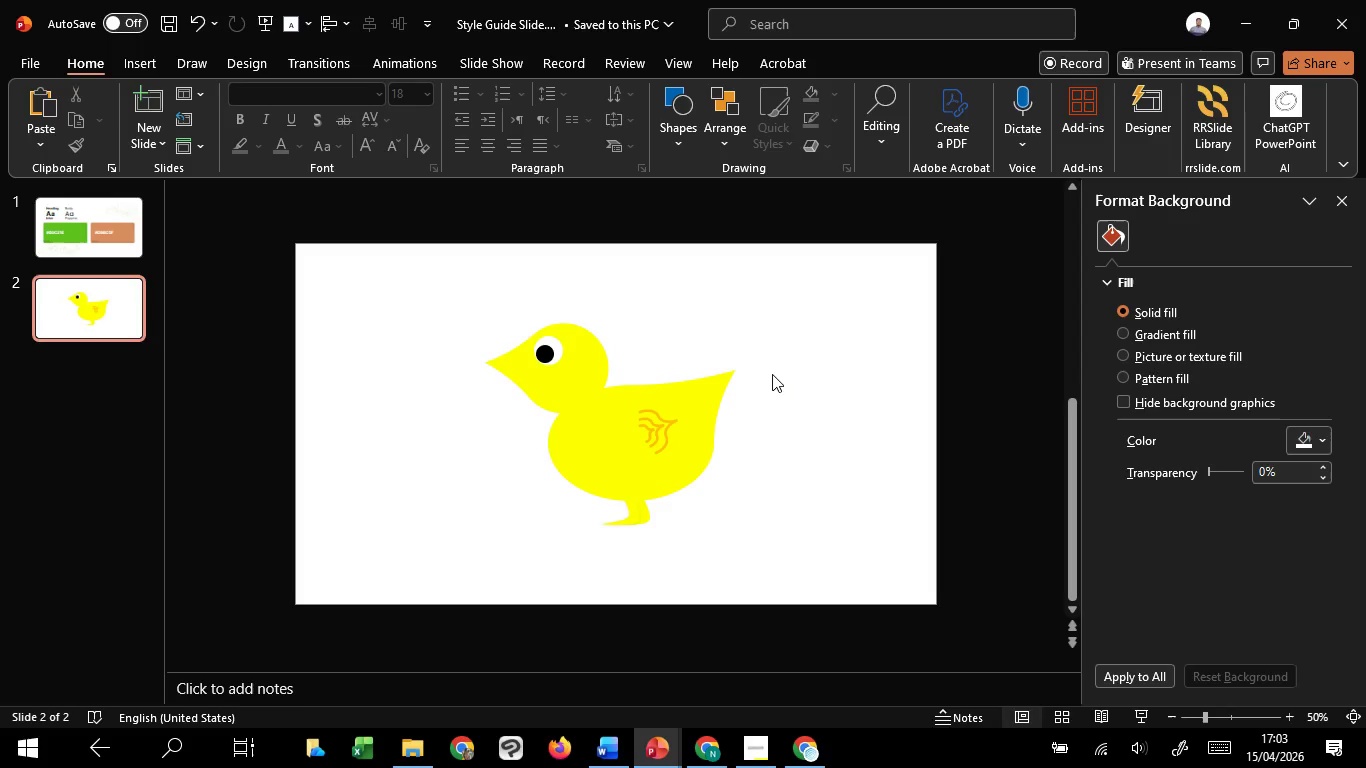 
left_click([734, 370])
 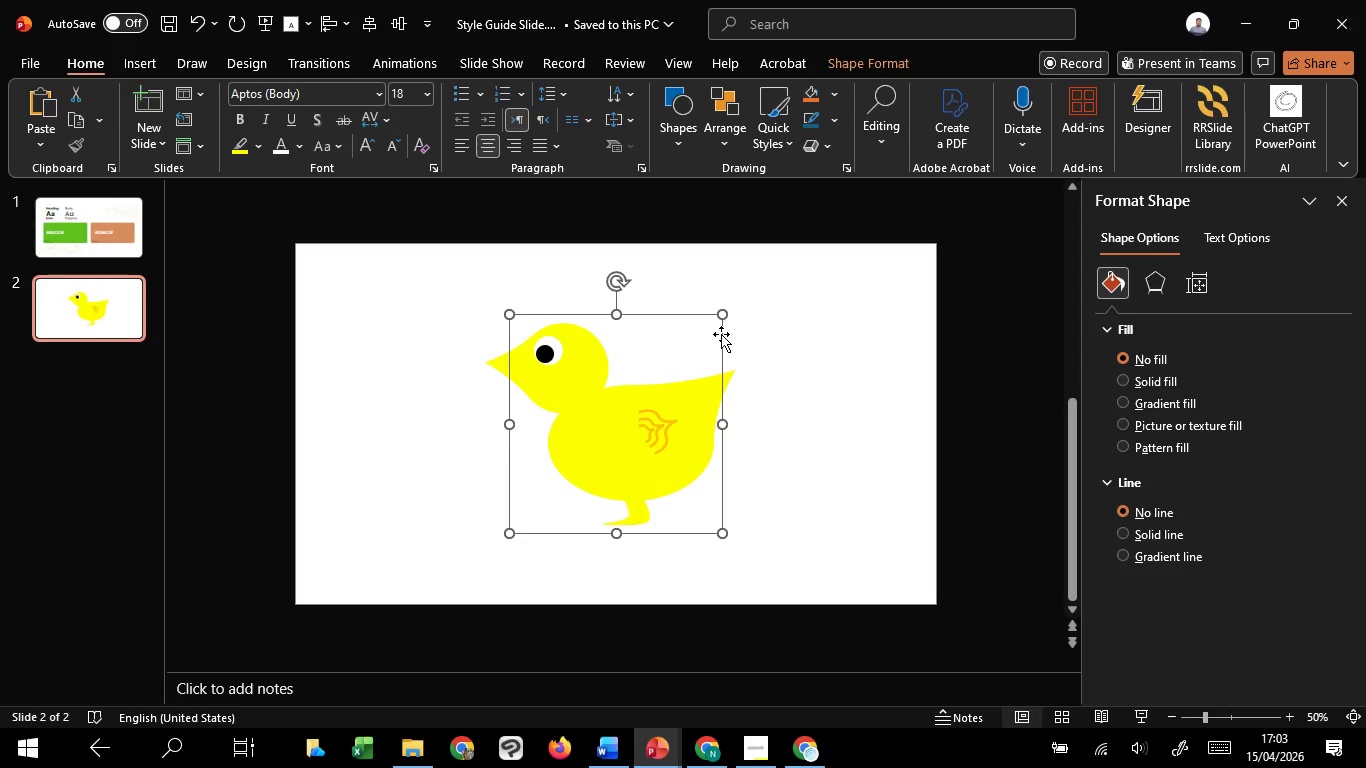 
key(Control+Shift+G)
 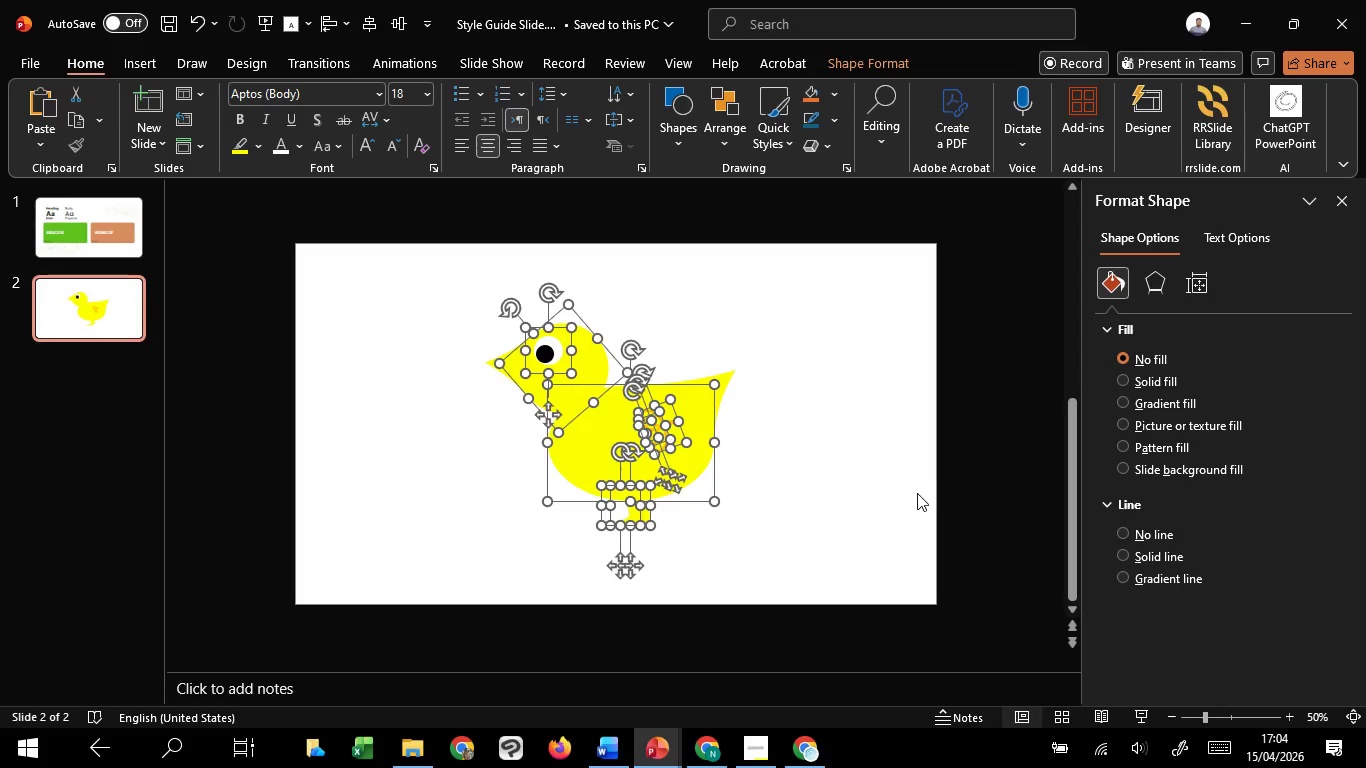 
left_click([917, 493])
 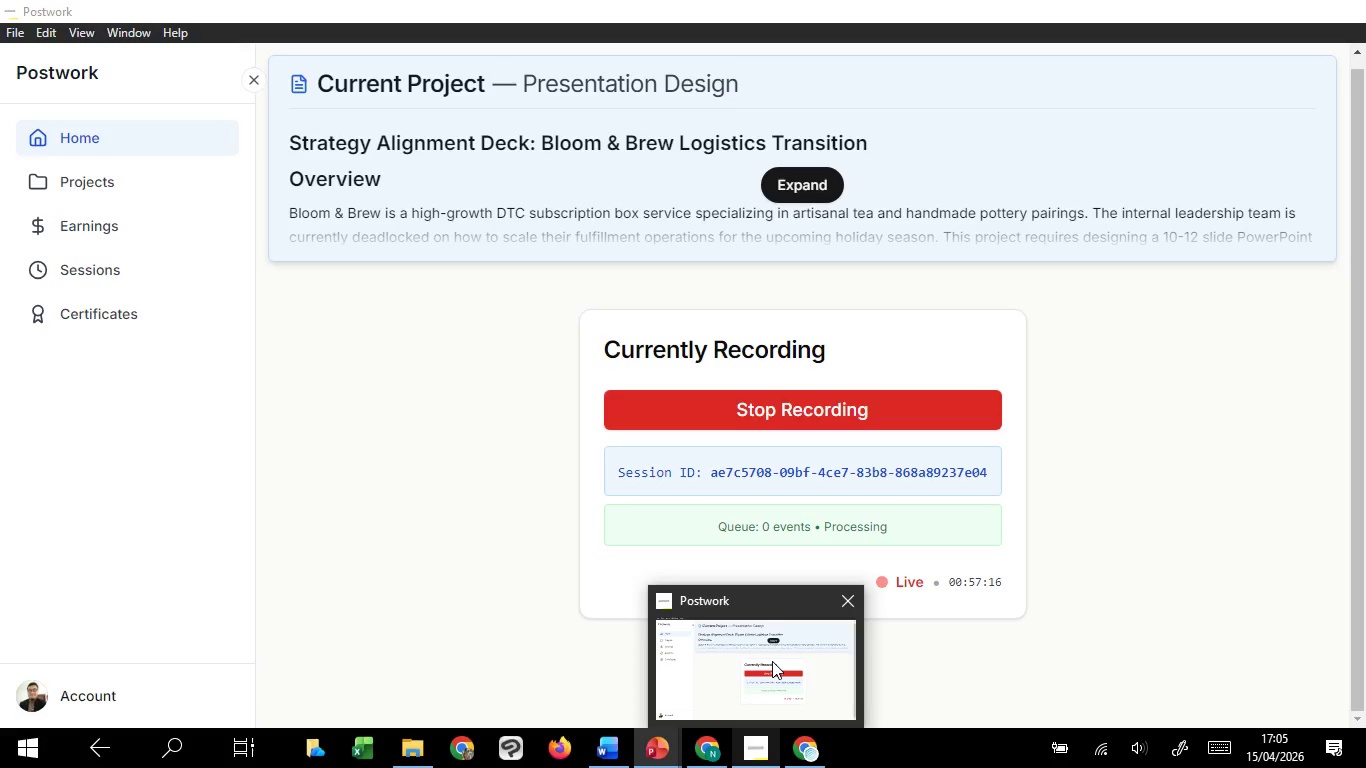 
wait(120.82)
 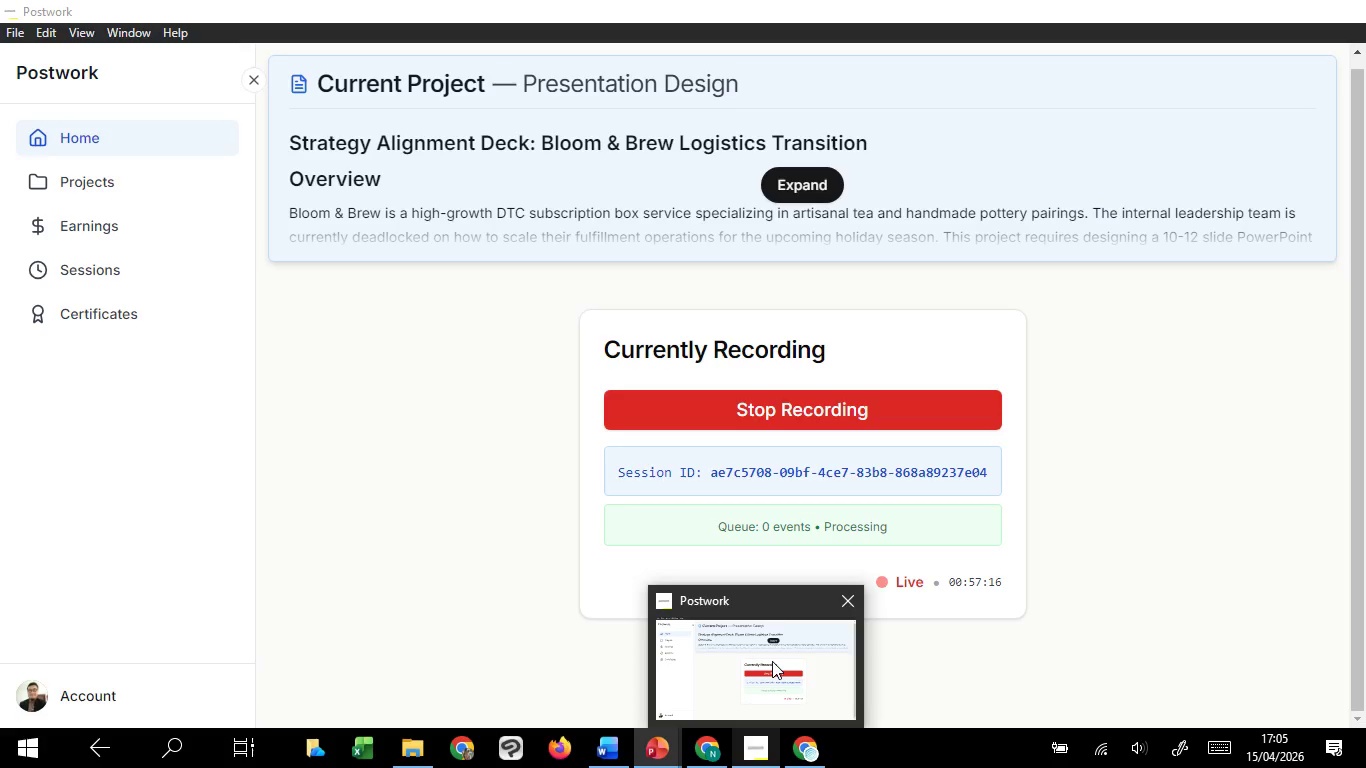 
mouse_move([635, 738])
 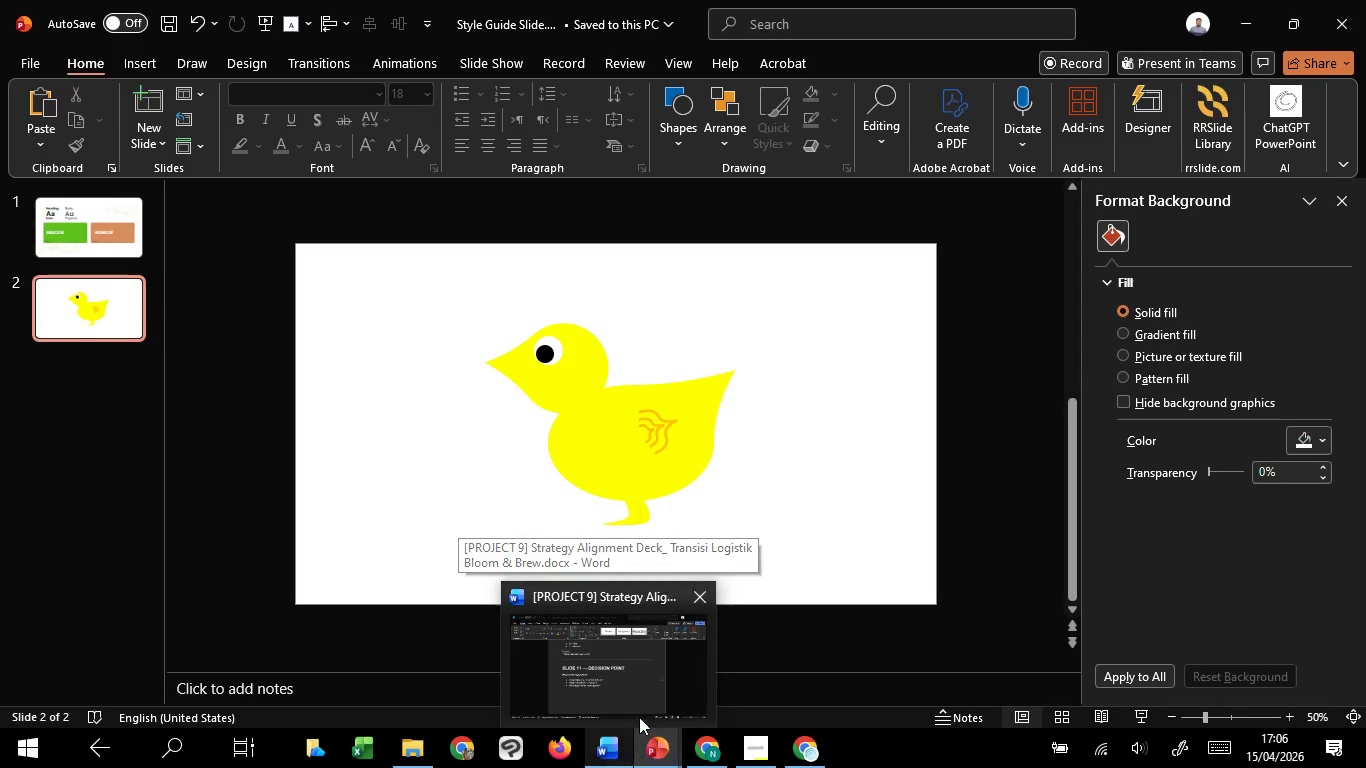 
mouse_move([615, 691])
 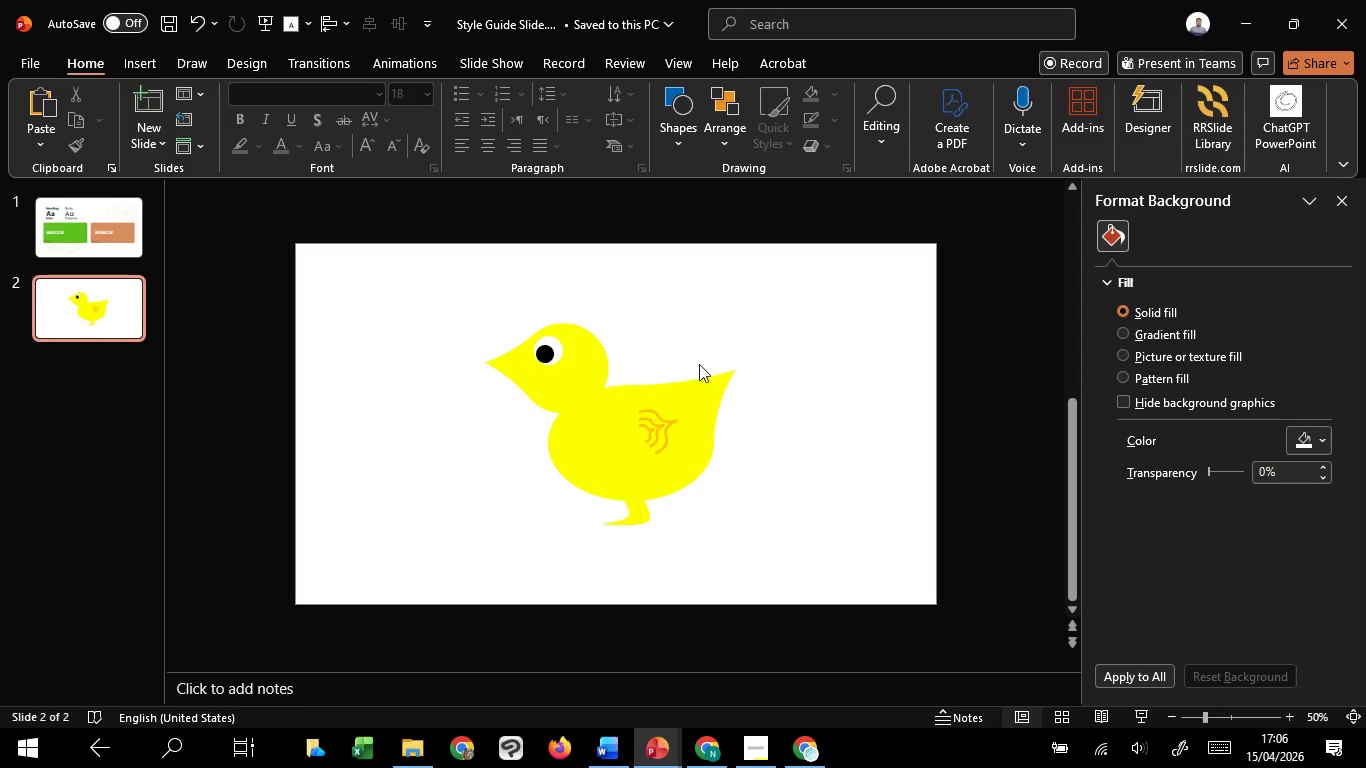 
left_click([703, 413])
 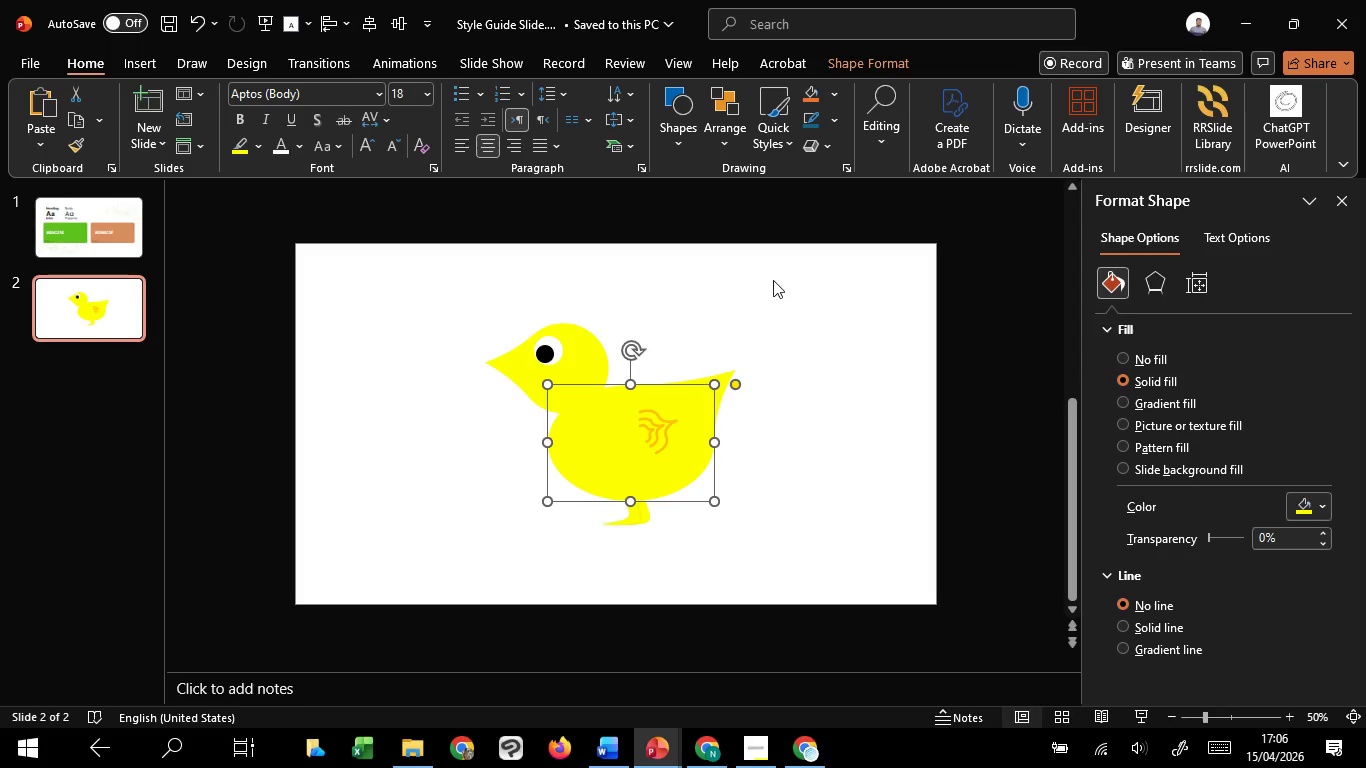 
left_click([773, 280])
 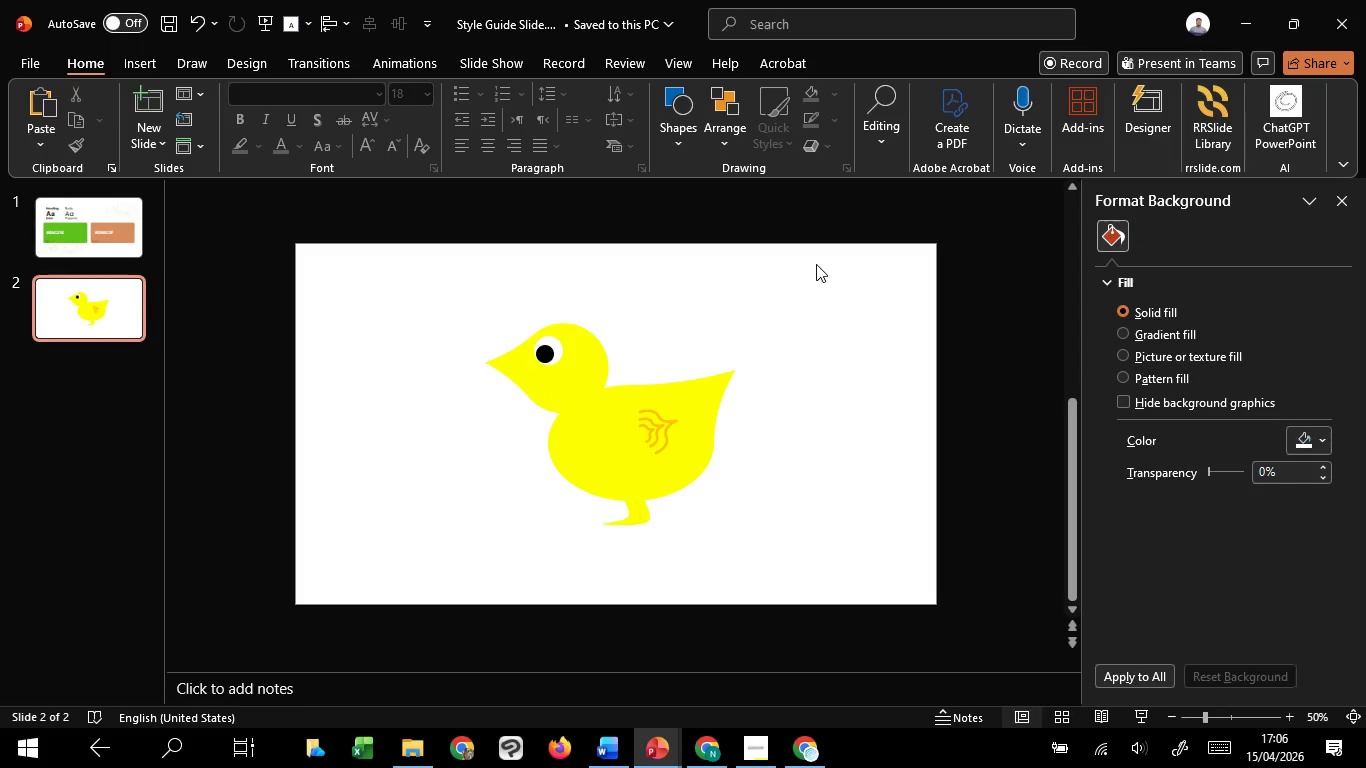 
left_click_drag(start_coordinate=[816, 264], to_coordinate=[325, 577])
 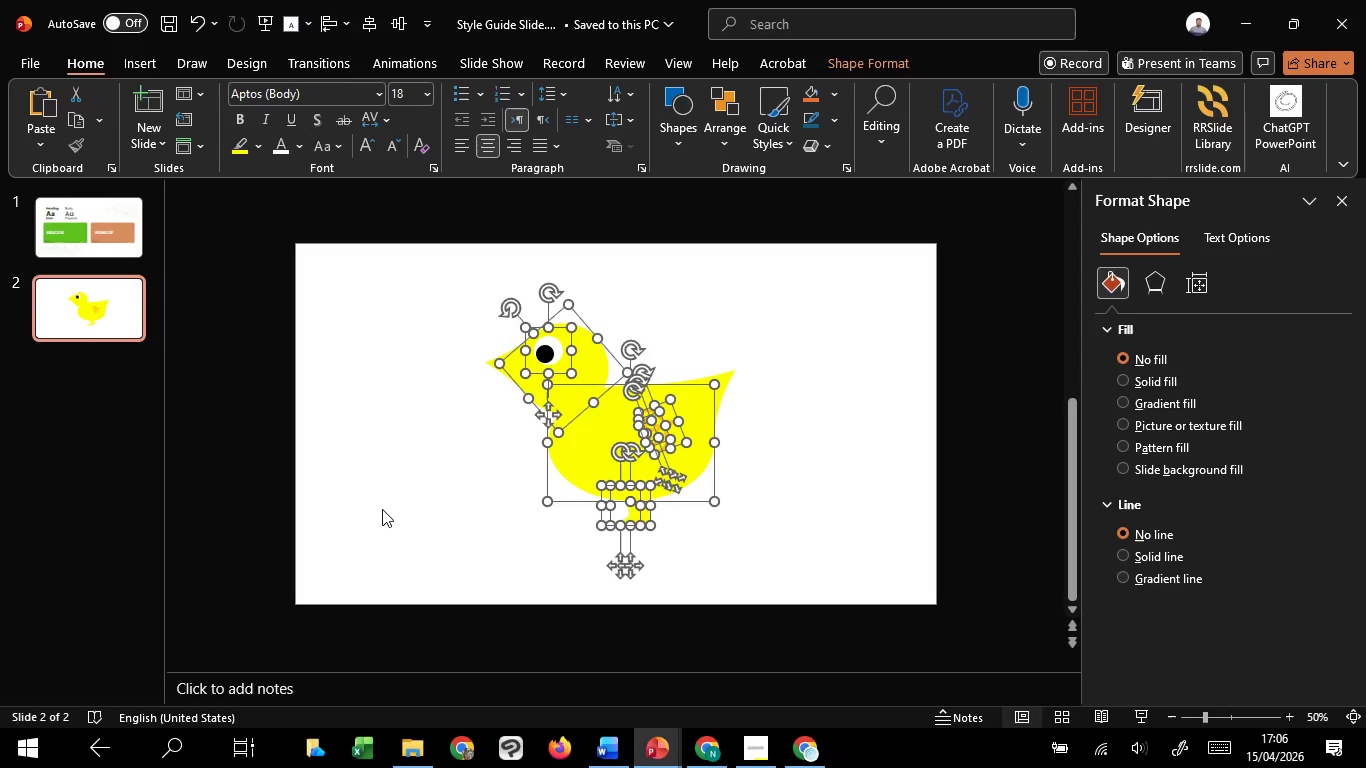 
key(Delete)
 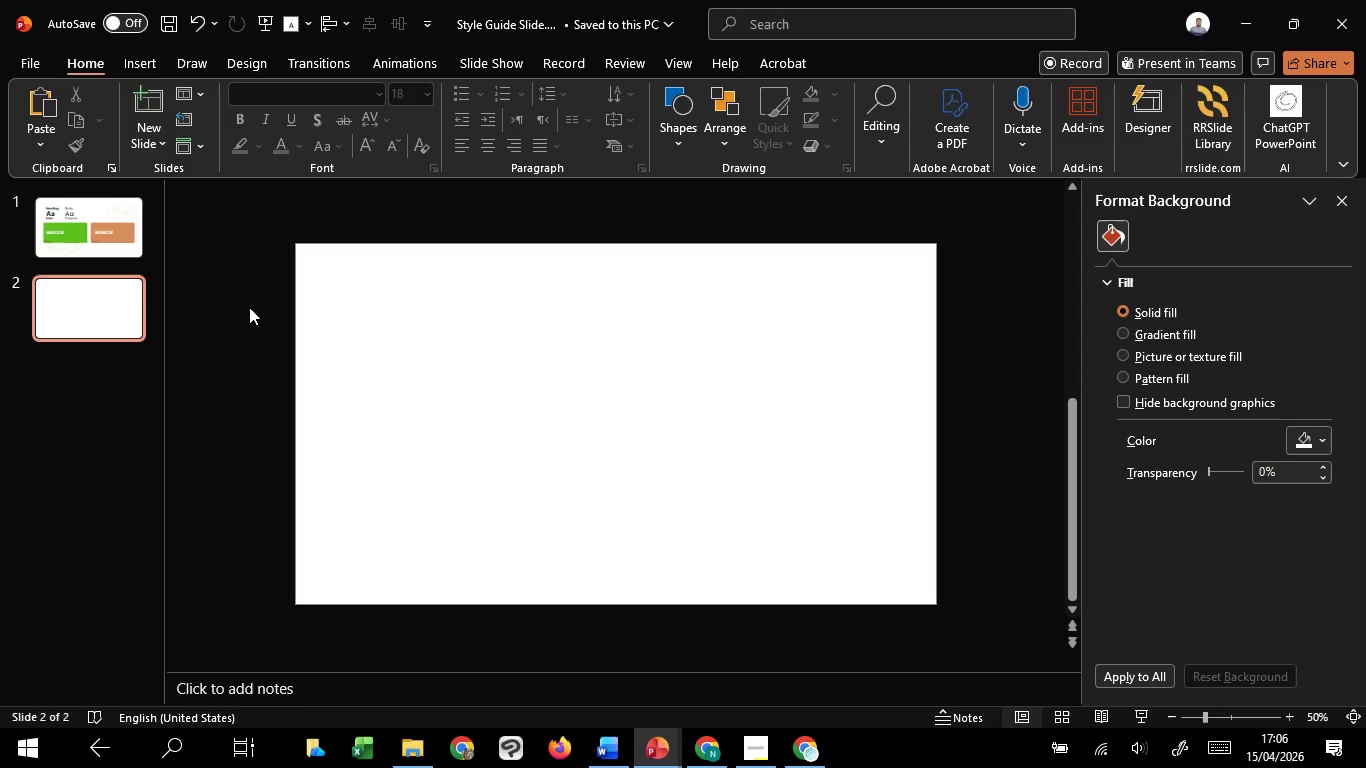 
left_click([130, 218])
 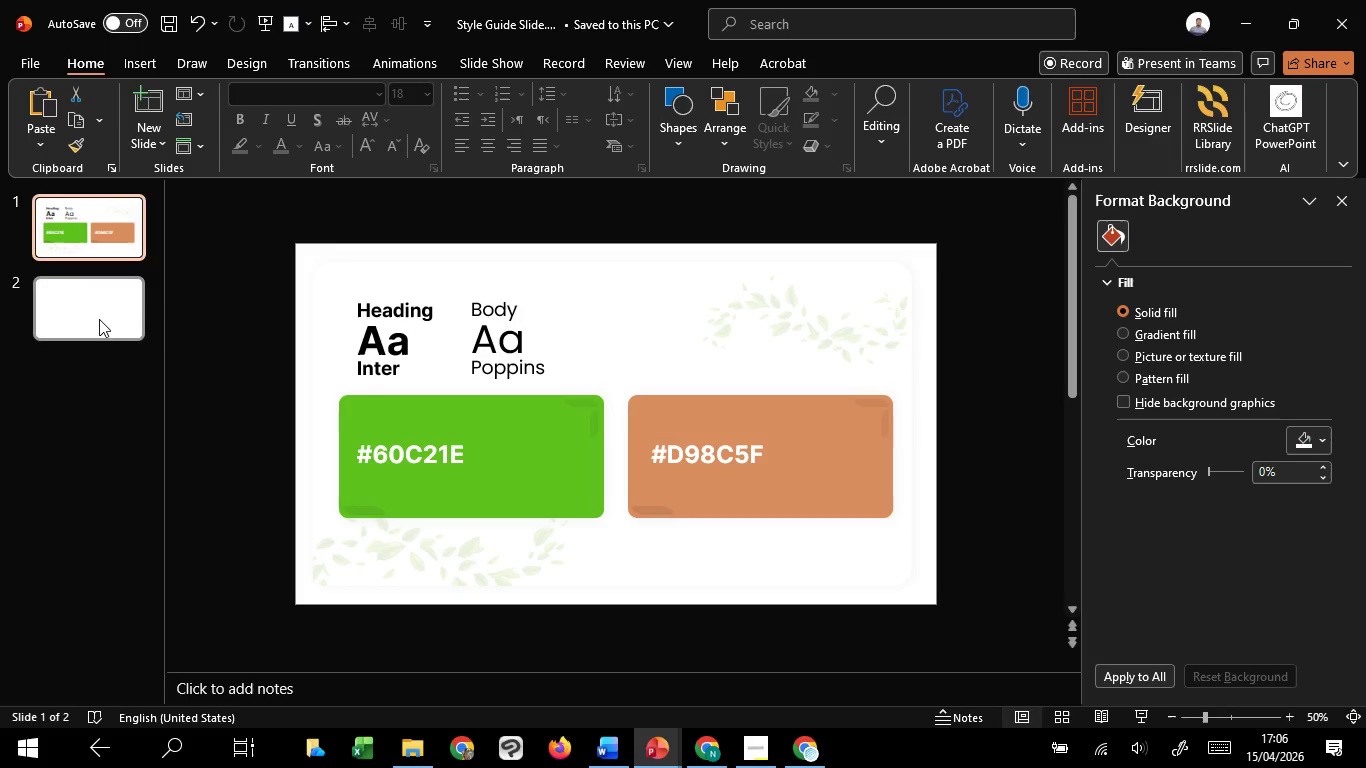 
left_click([99, 319])
 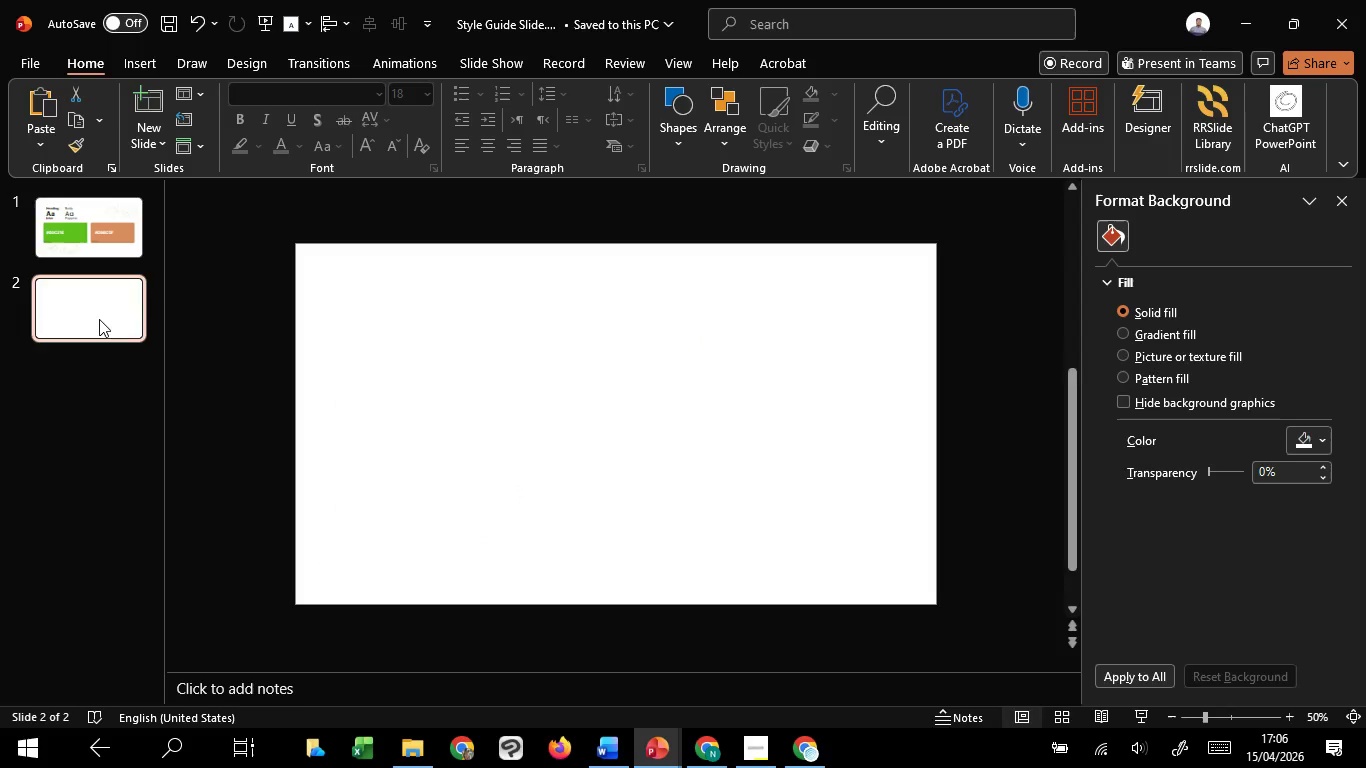 
right_click([99, 319])
 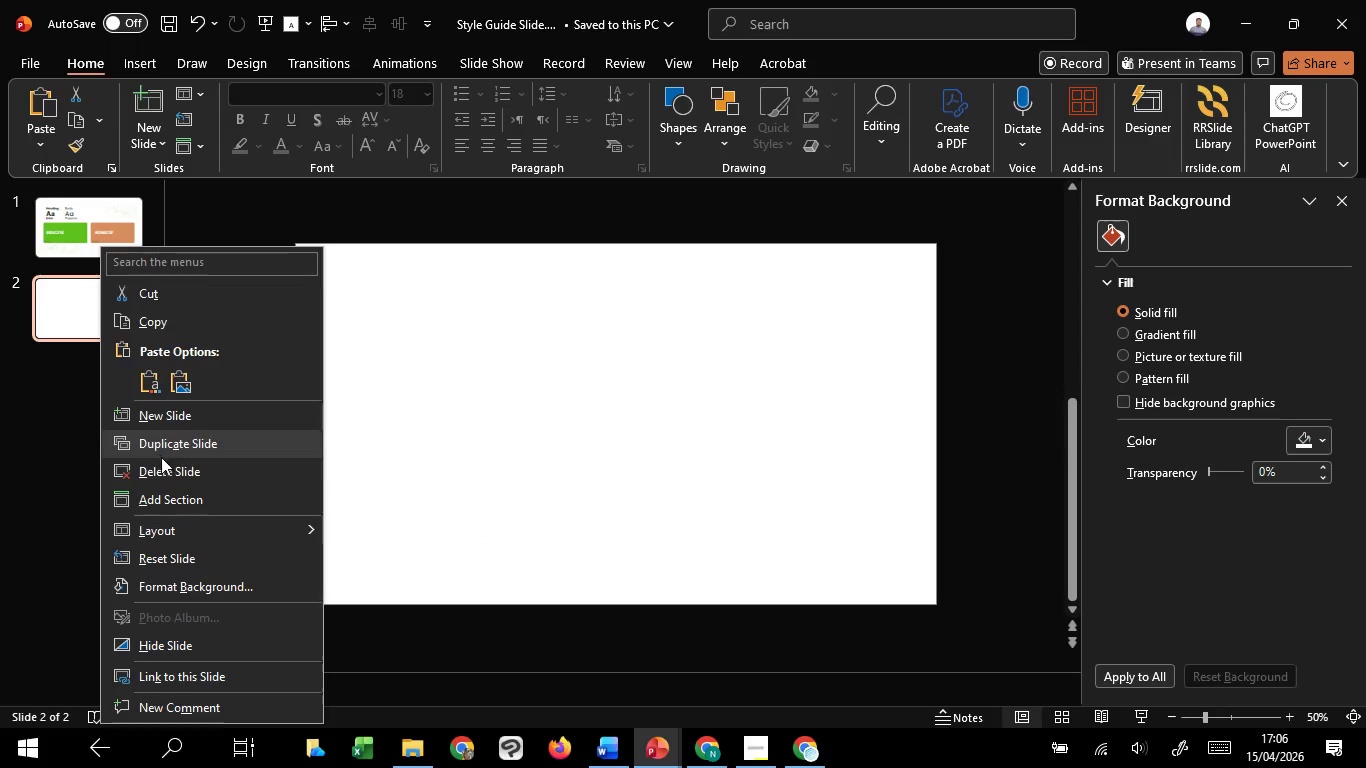 
left_click([167, 463])
 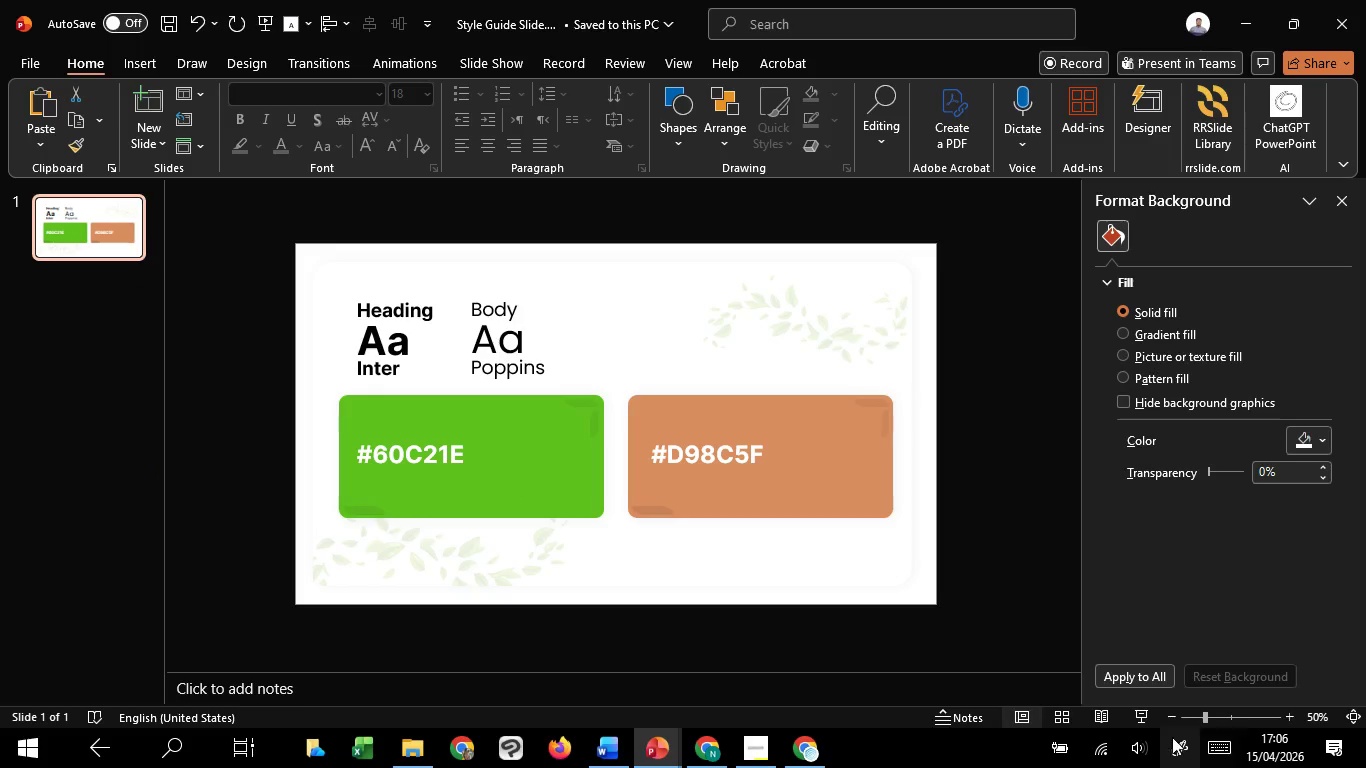 
left_click([1151, 717])
 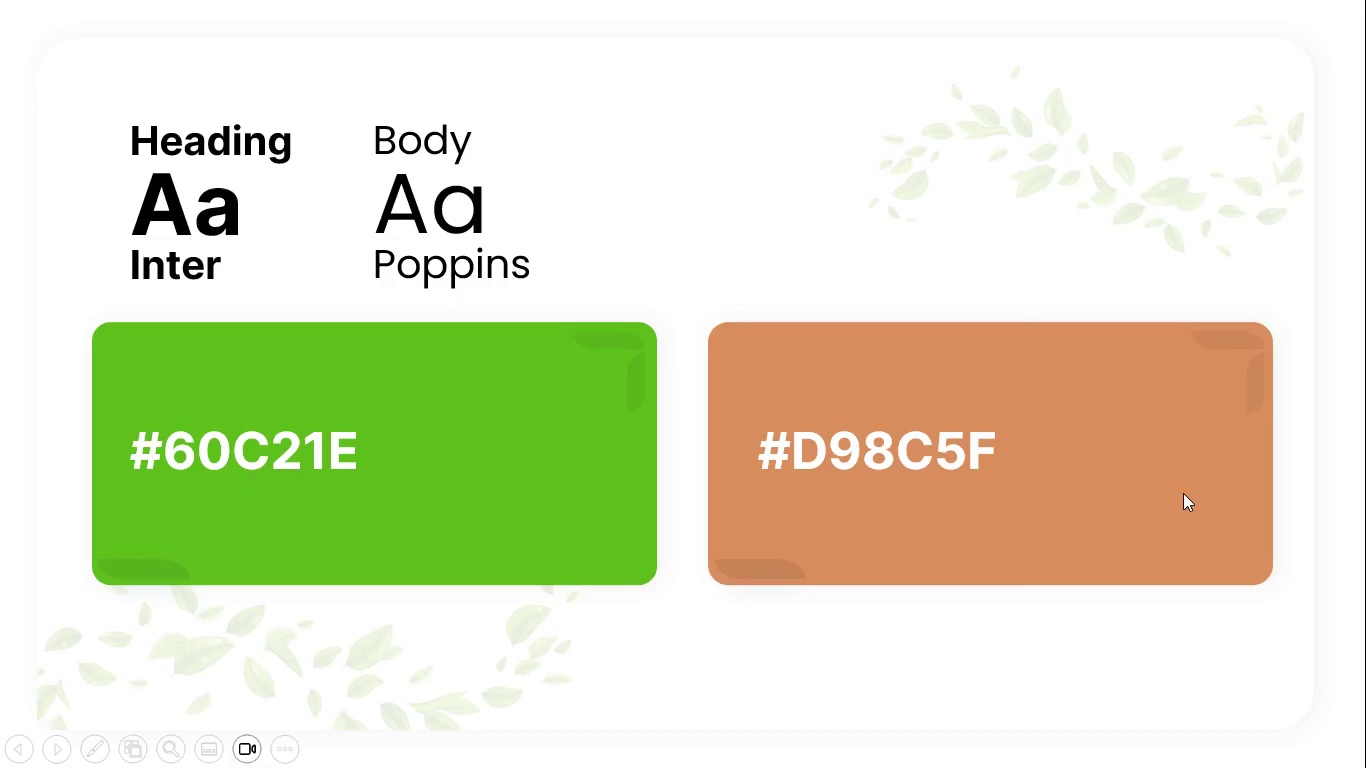 
wait(11.94)
 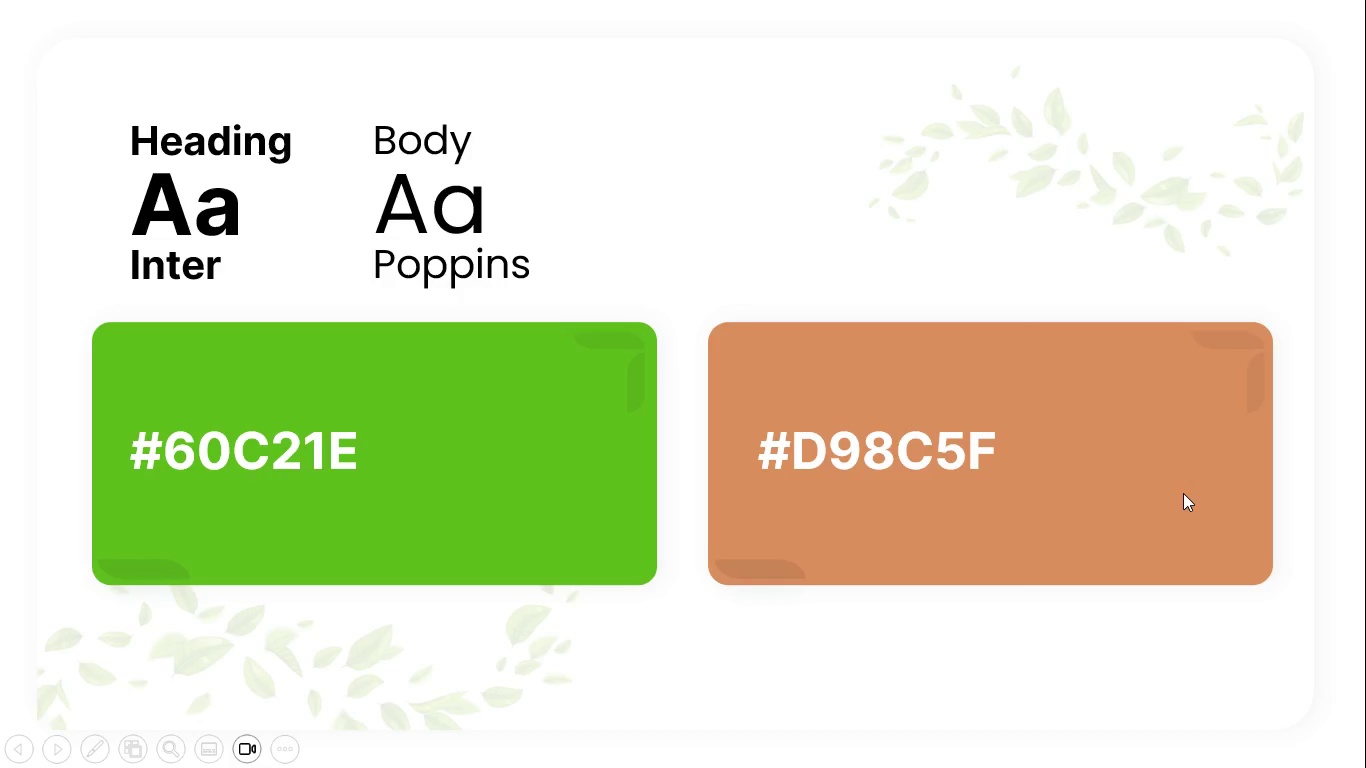 
key(Escape)
 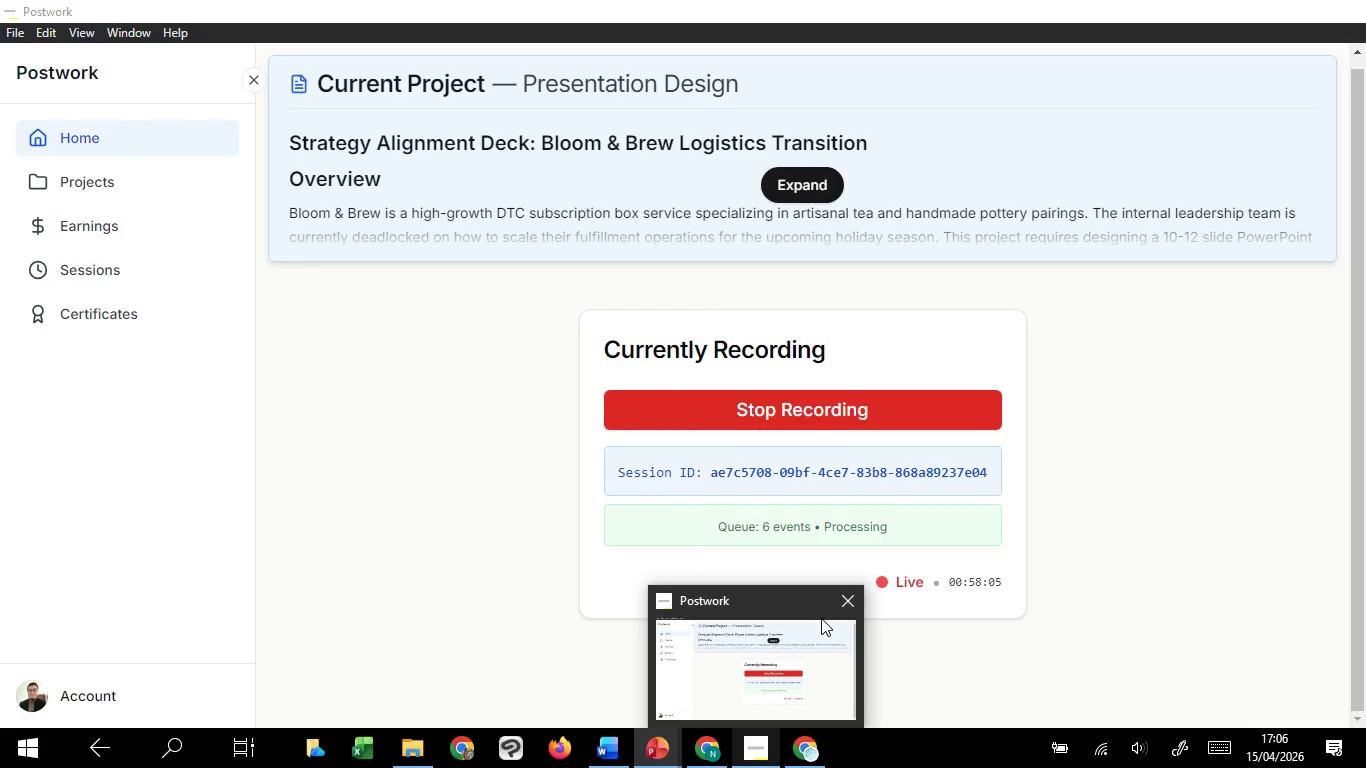 
wait(13.61)
 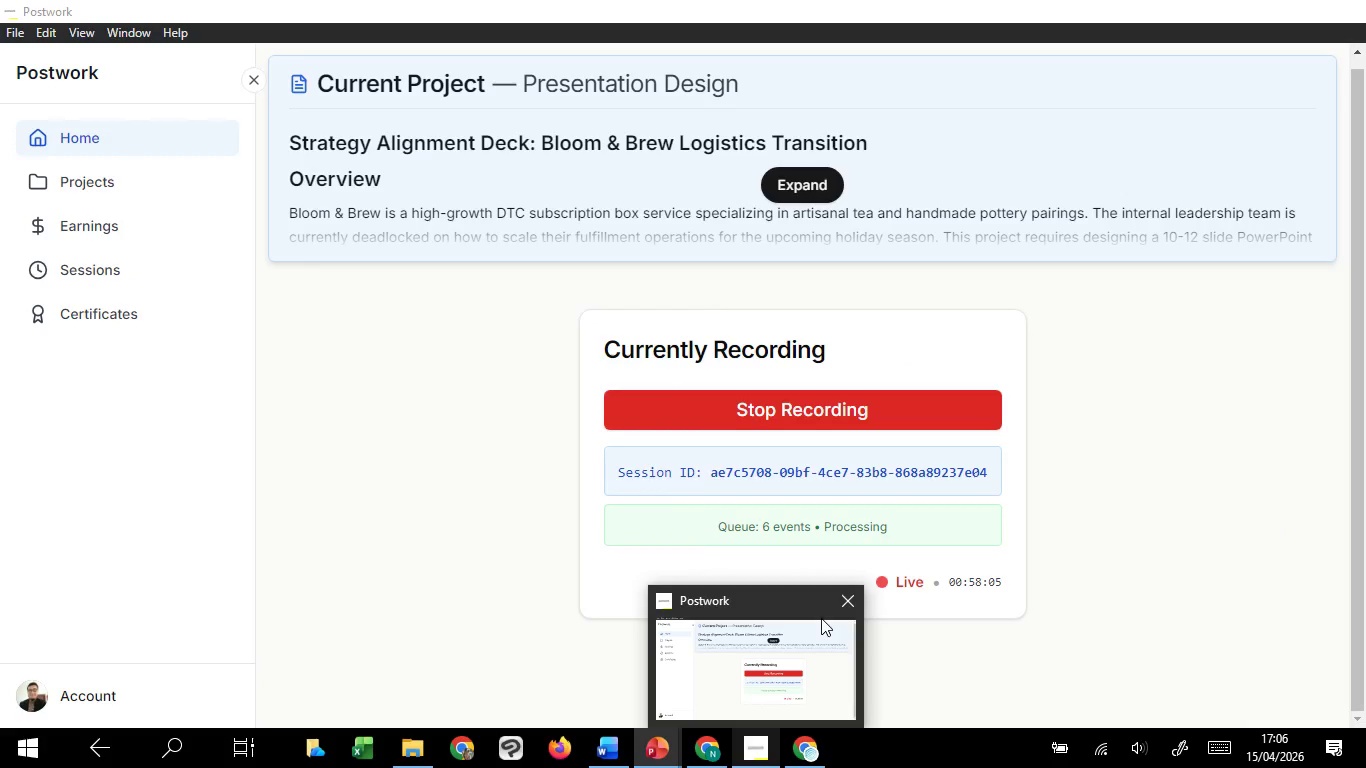 
left_click([240, 239])
 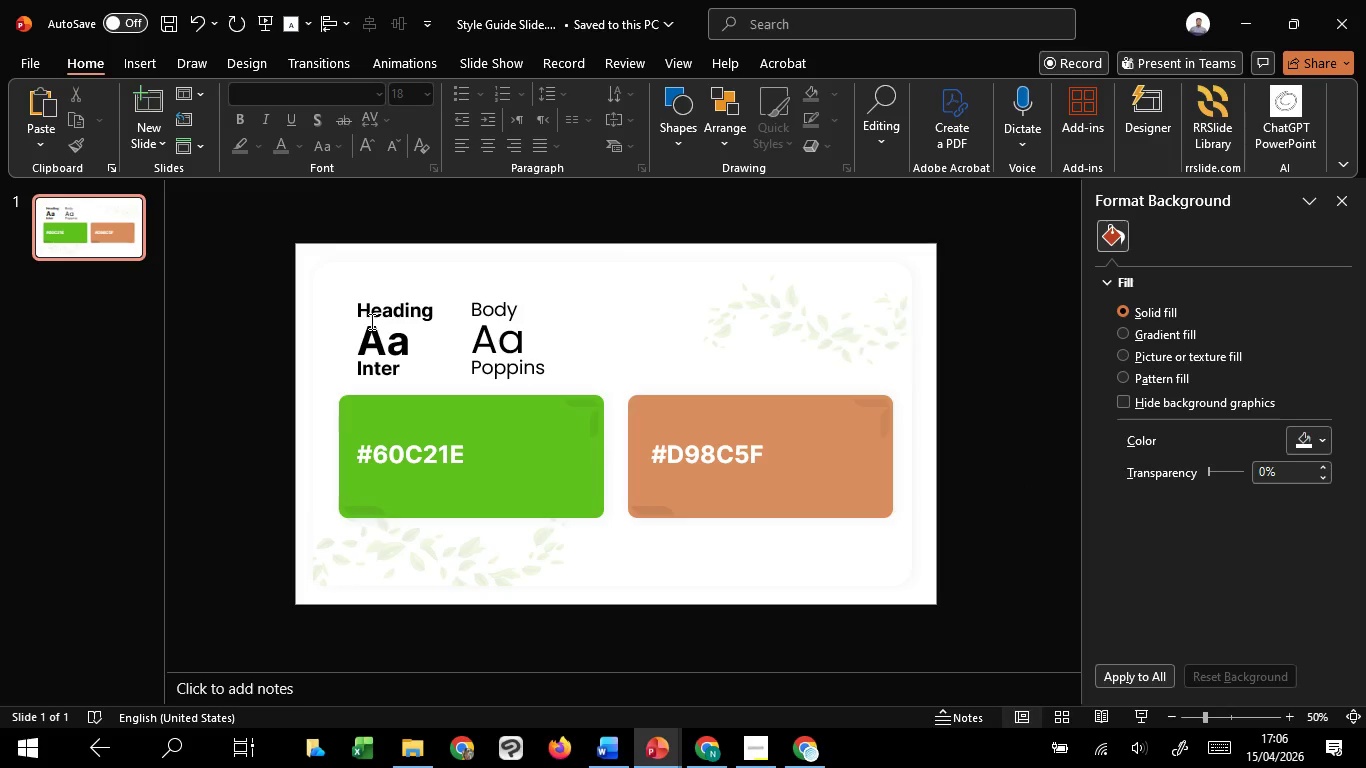 
left_click([370, 321])
 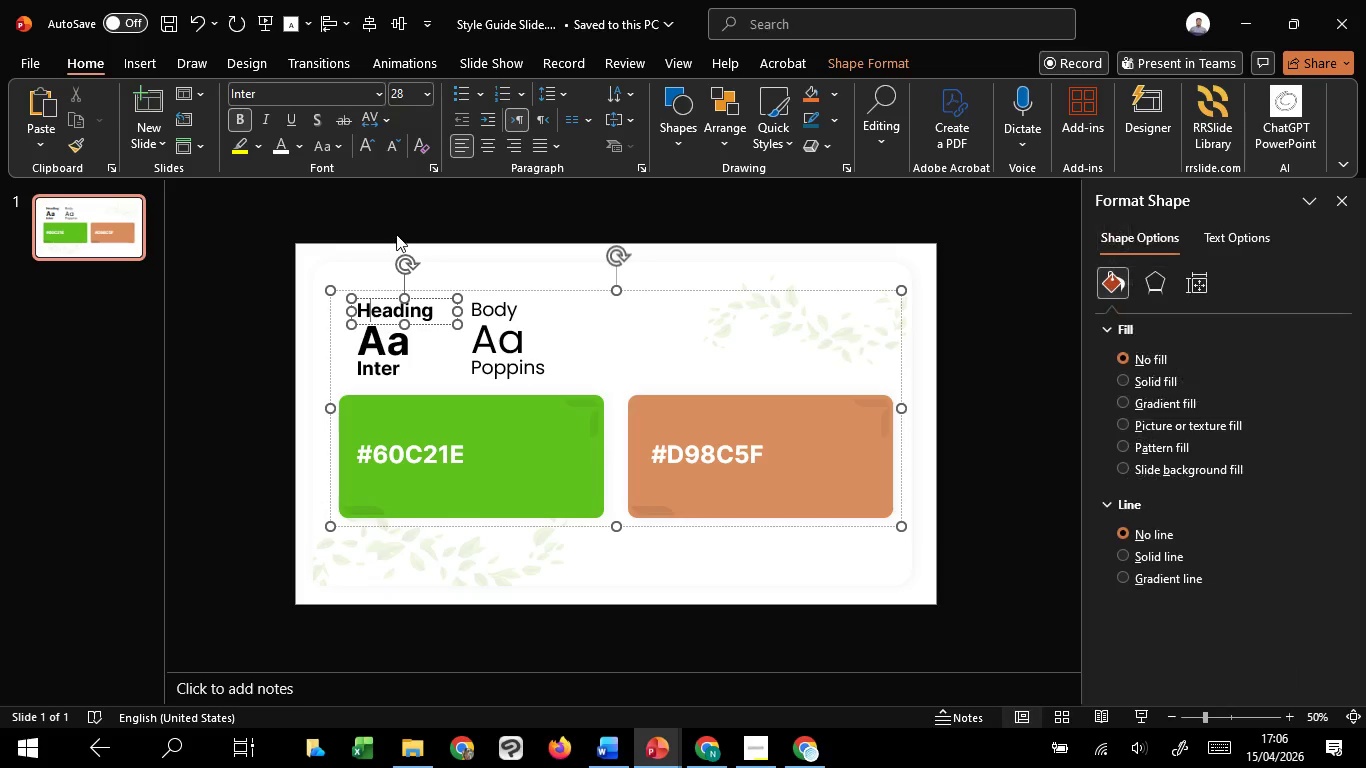 
left_click([396, 234])
 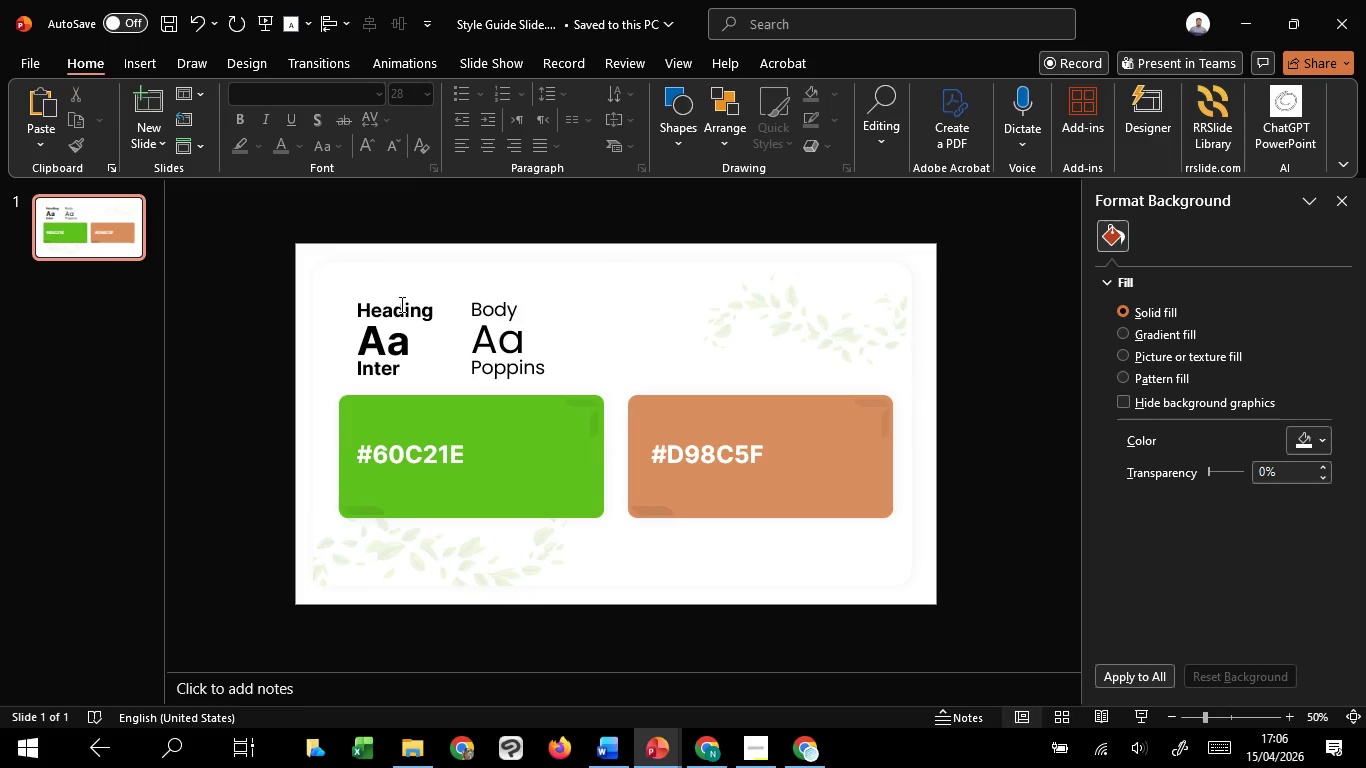 
wait(5.88)
 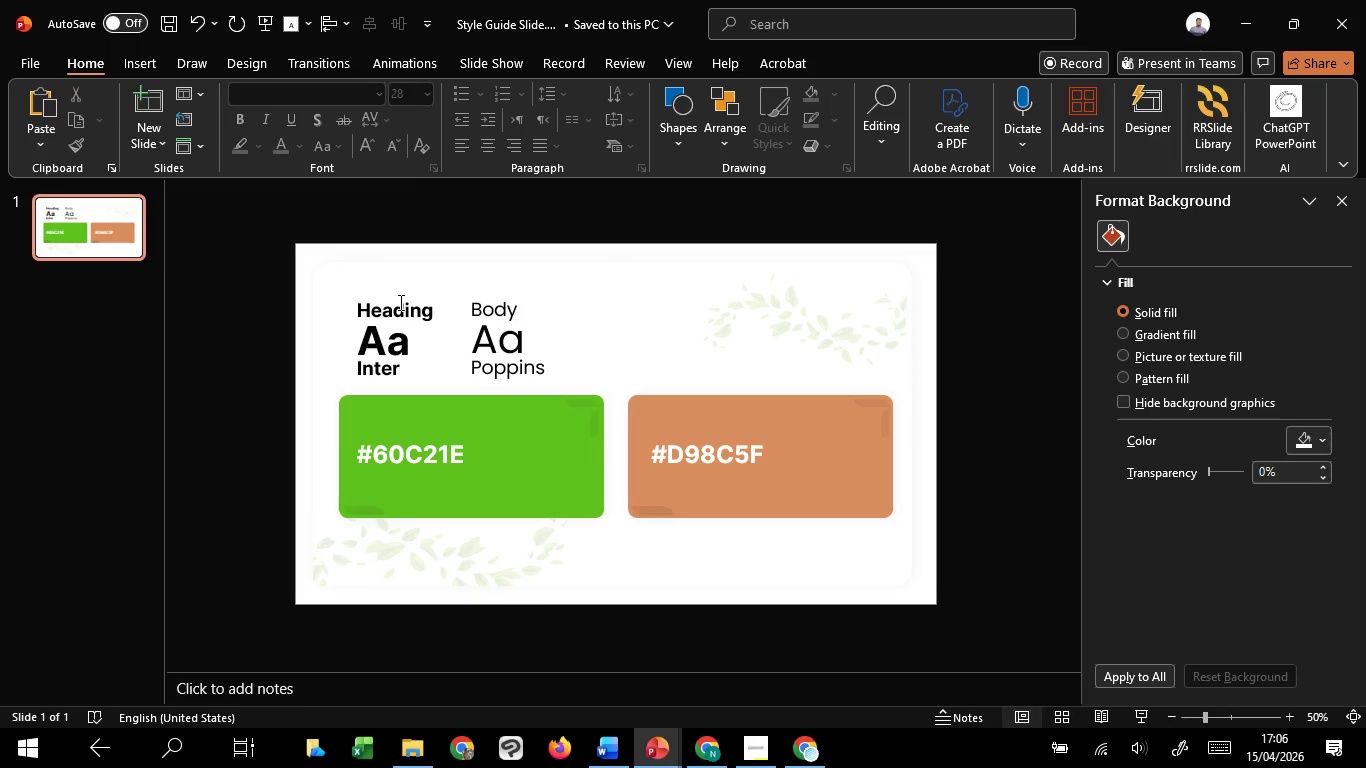 
left_click([400, 304])
 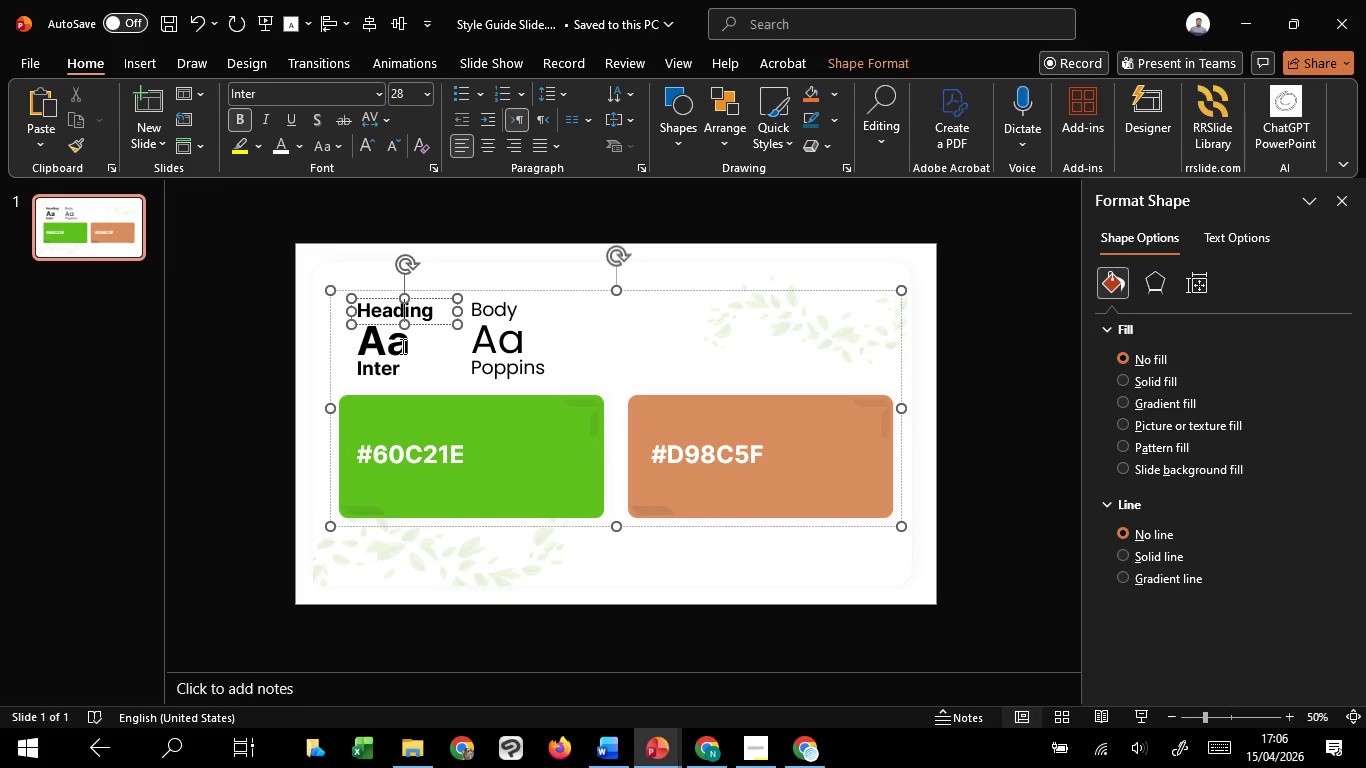 
left_click([401, 349])
 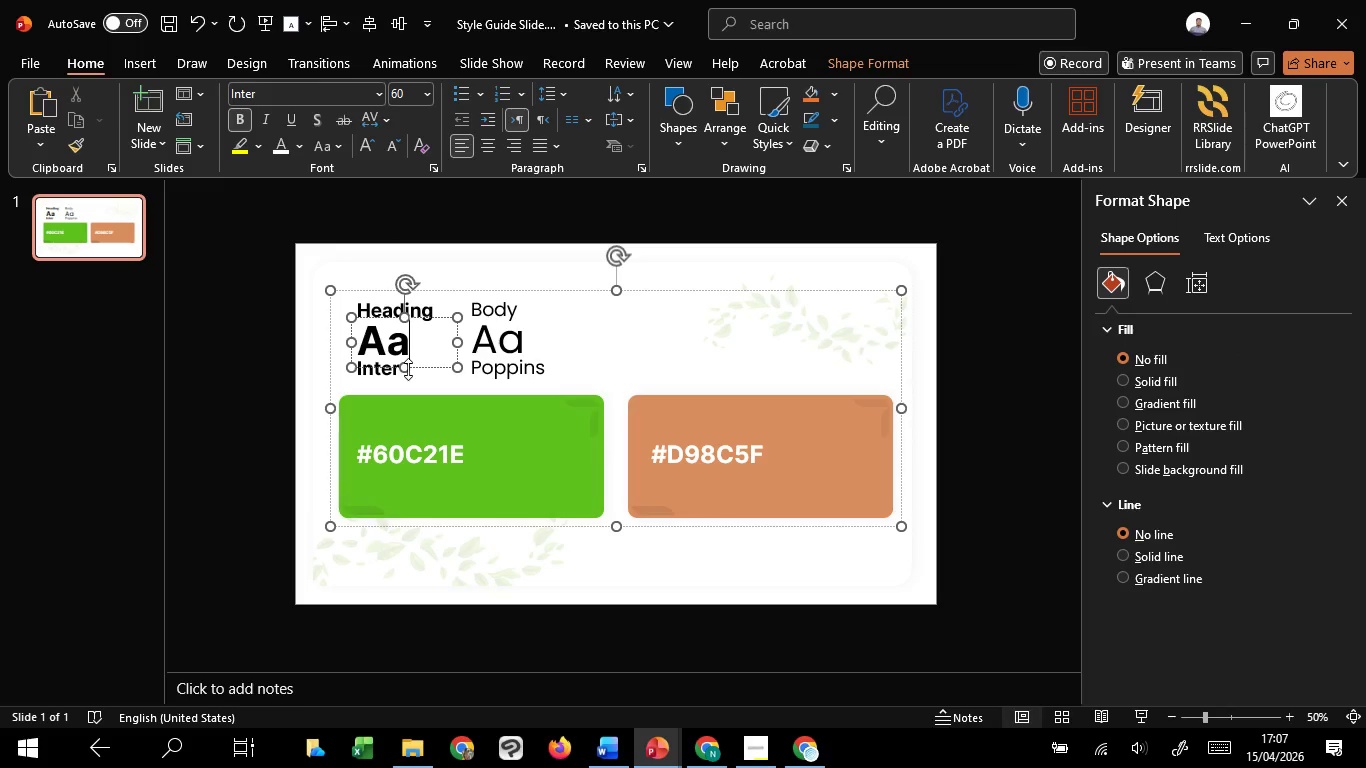 
left_click([408, 369])
 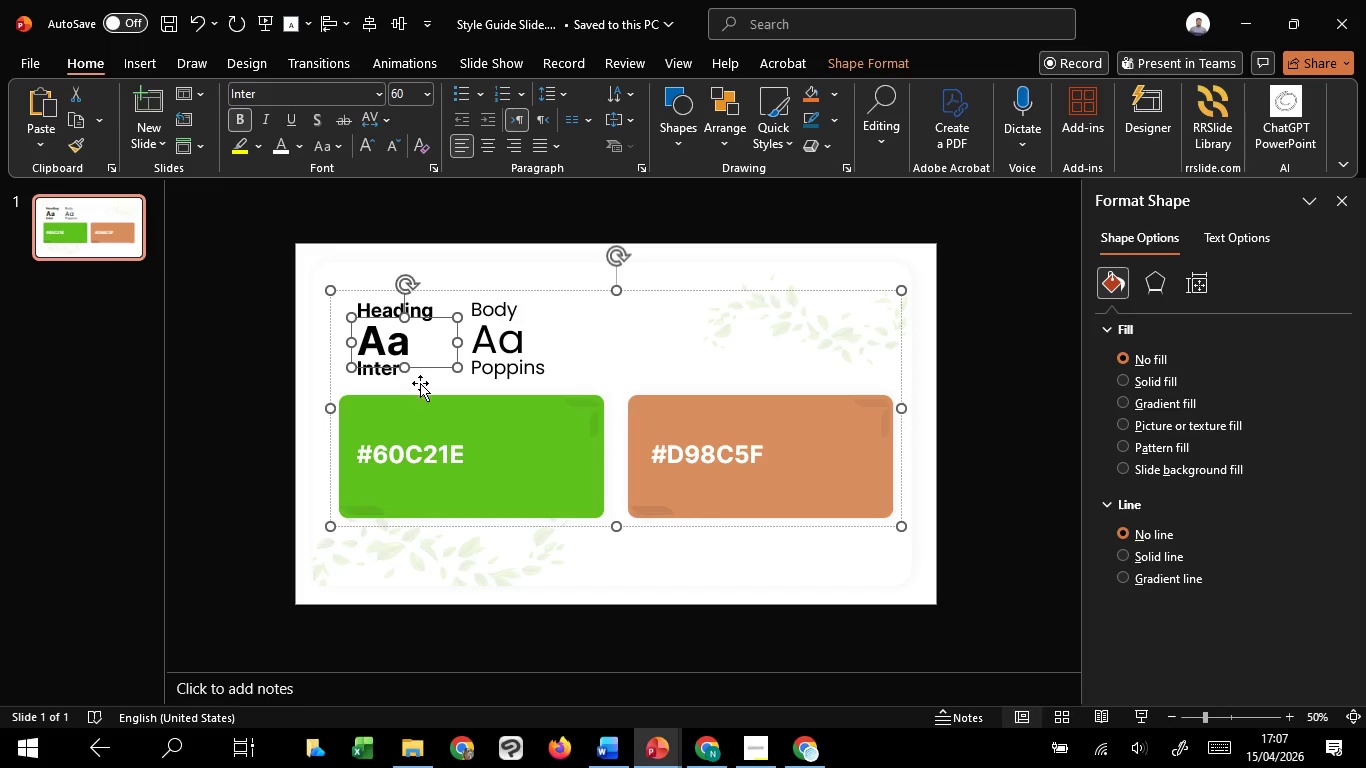 
left_click([420, 383])
 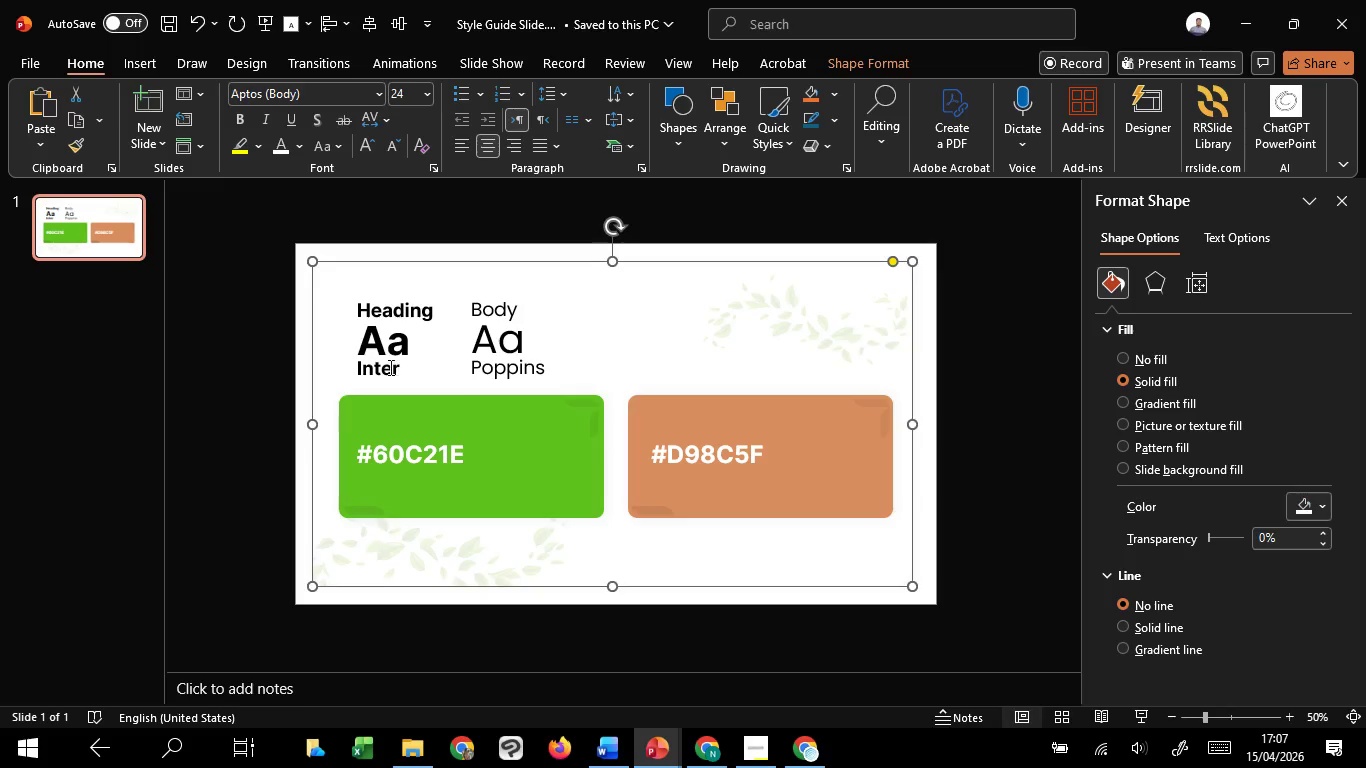 
left_click([388, 367])
 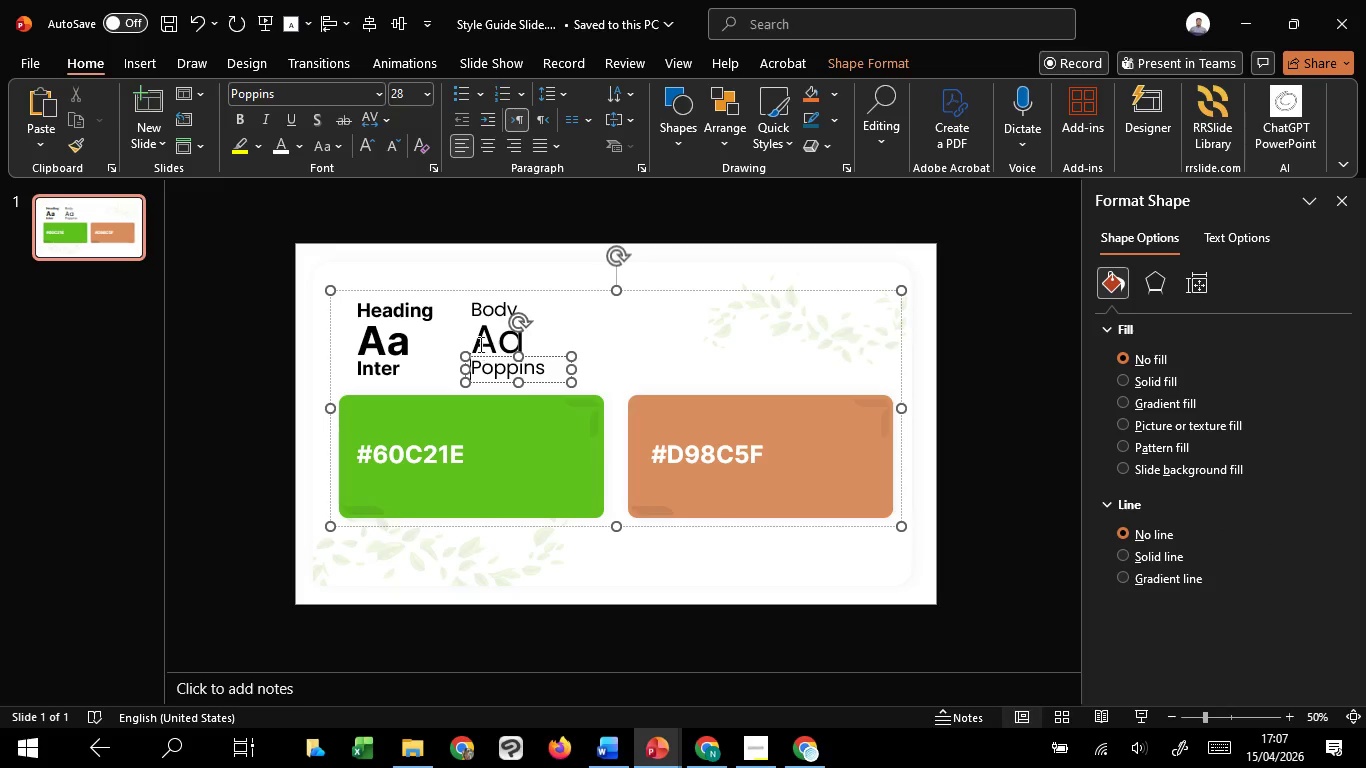 
double_click([480, 339])
 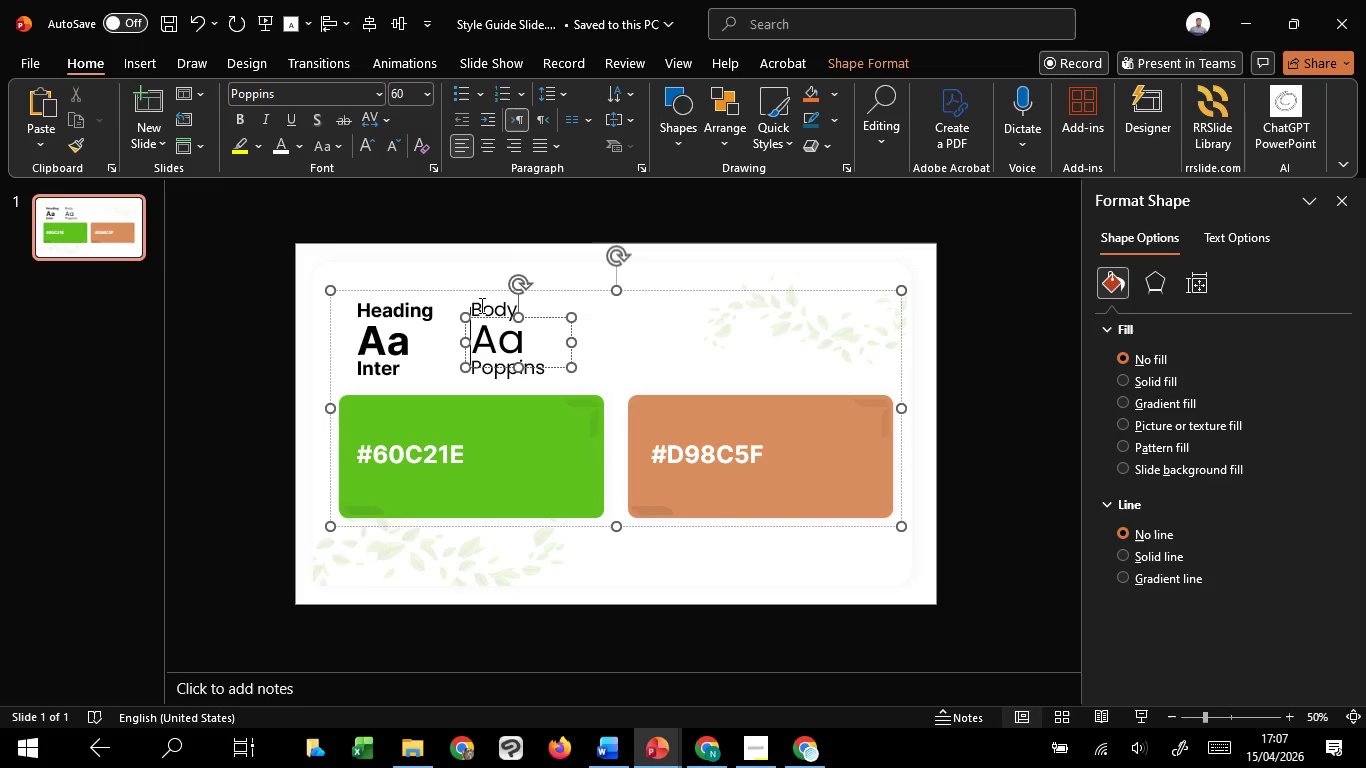 
left_click([480, 305])
 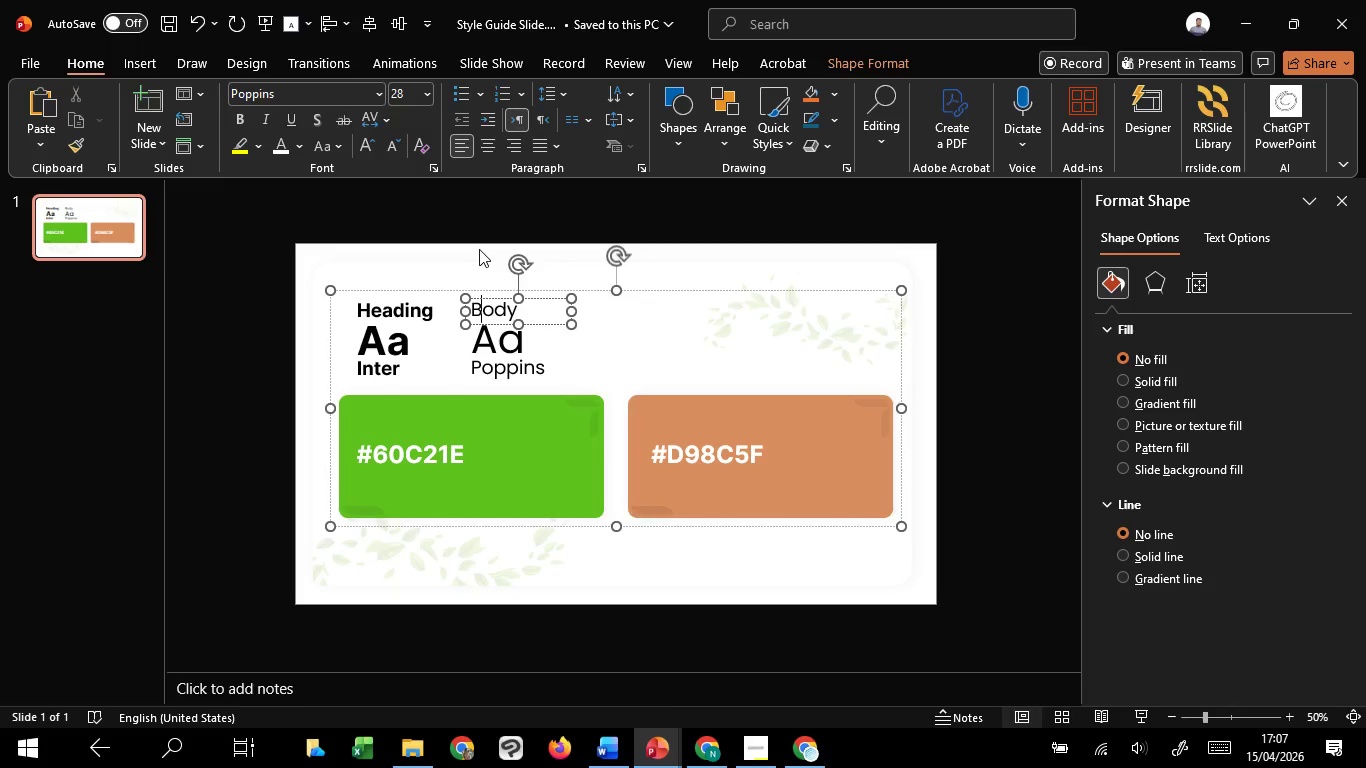 
left_click([479, 249])
 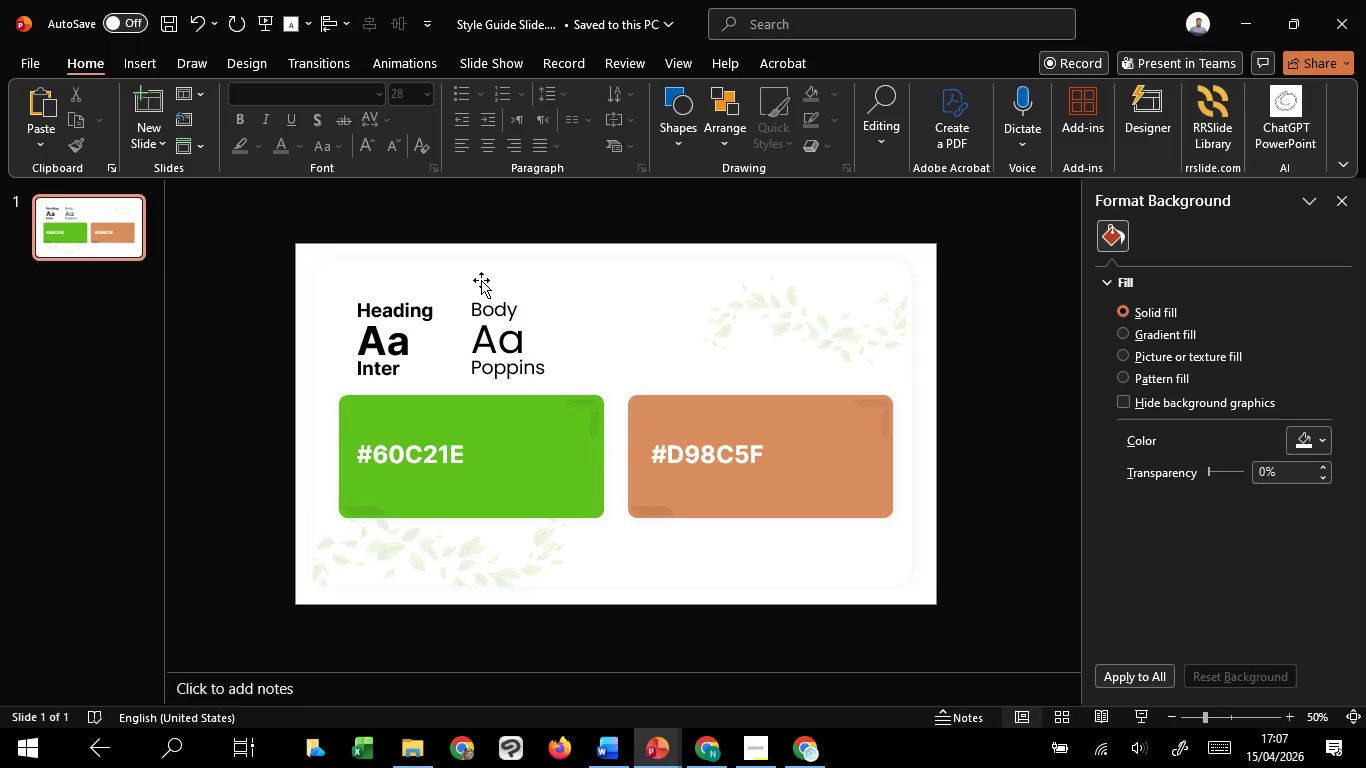 
wait(34.7)
 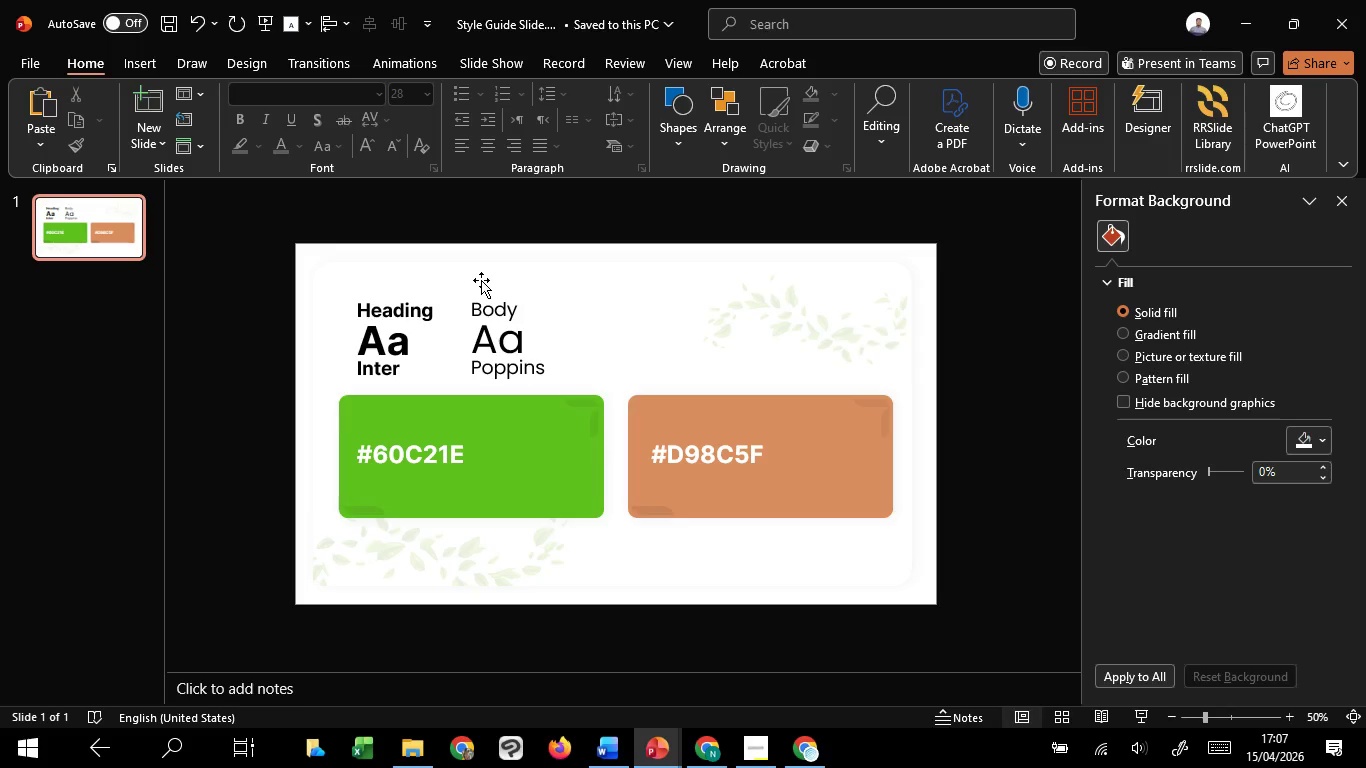 
left_click([466, 232])
 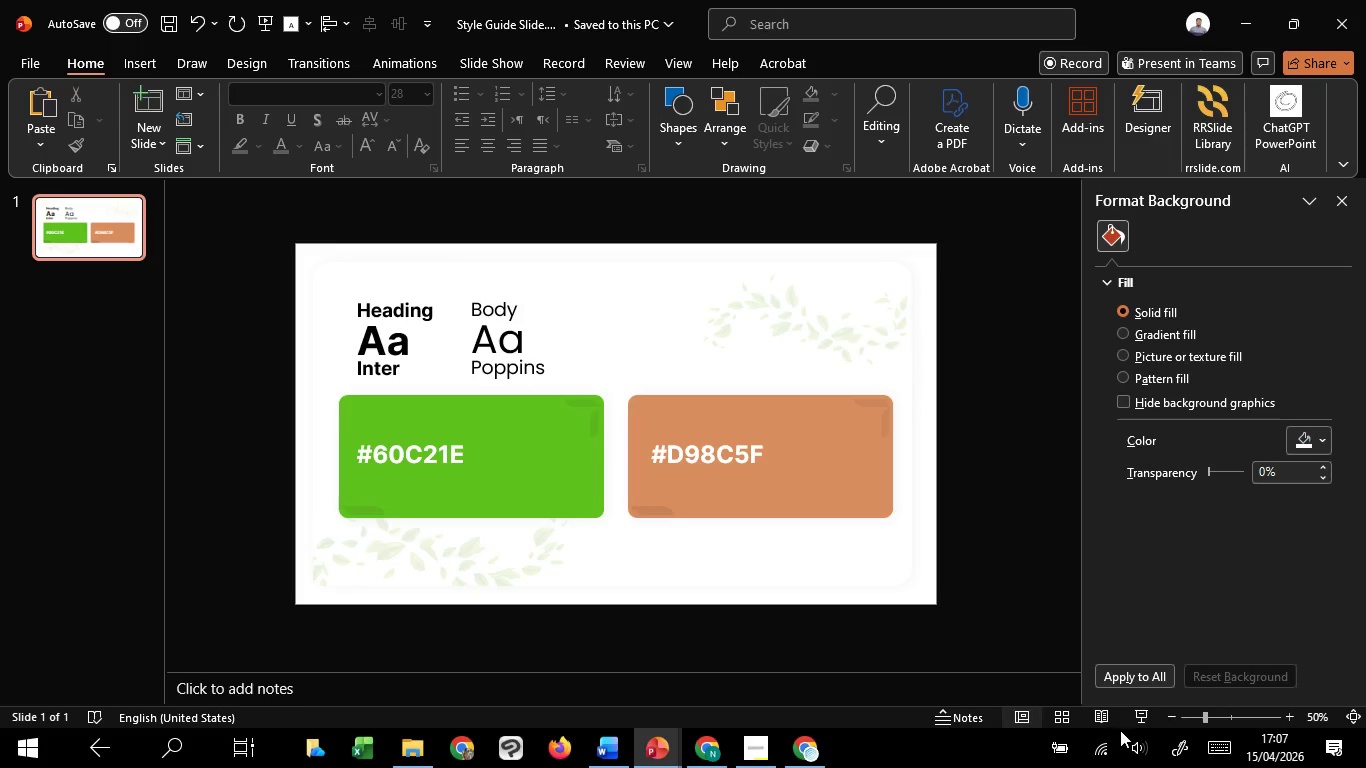 
left_click([1129, 721])
 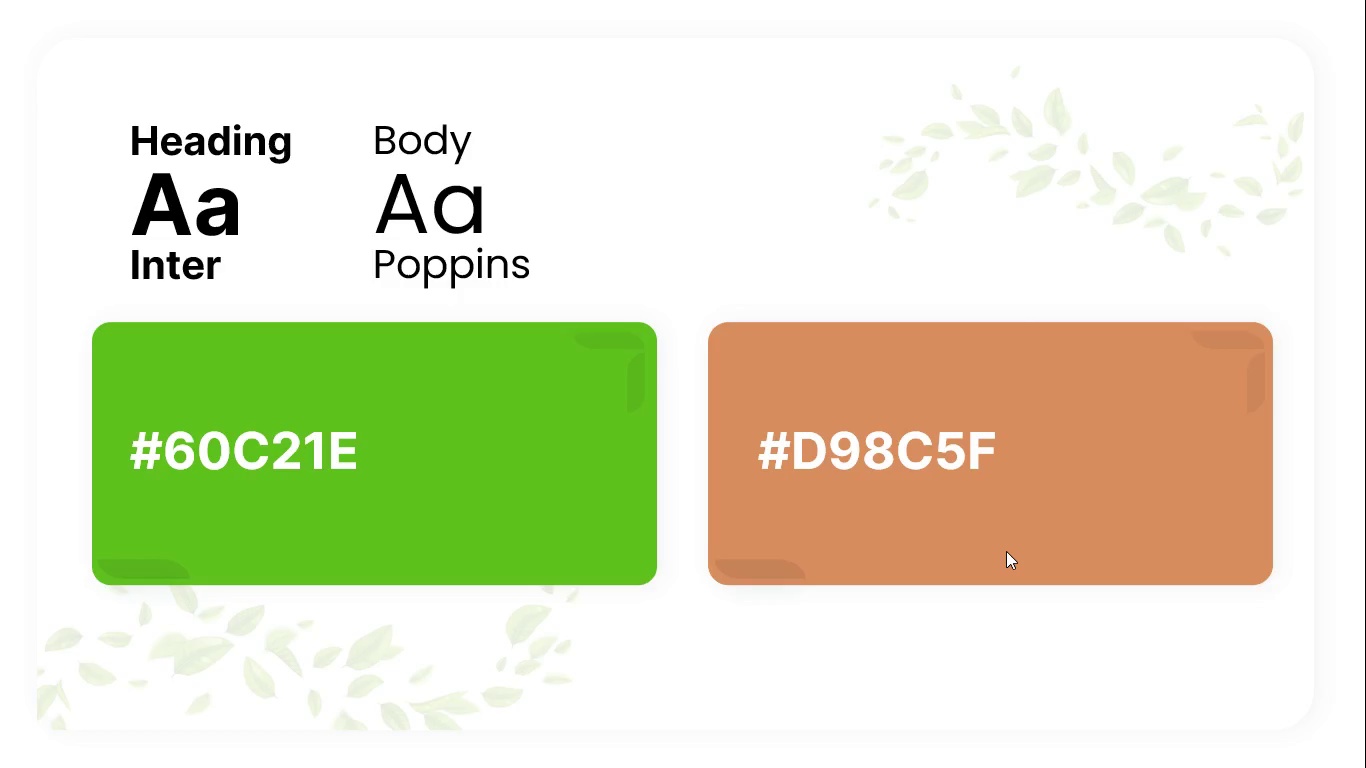 
wait(5.72)
 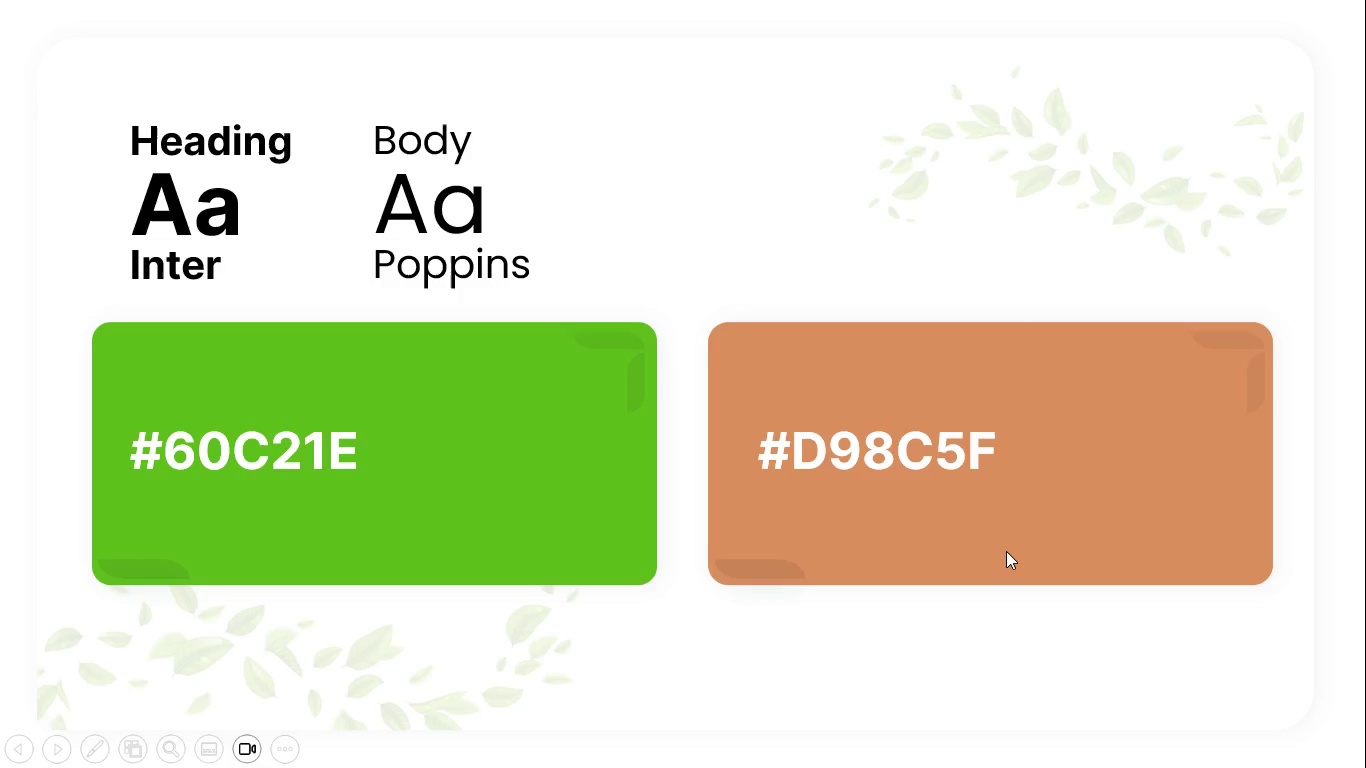 
key(Escape)
 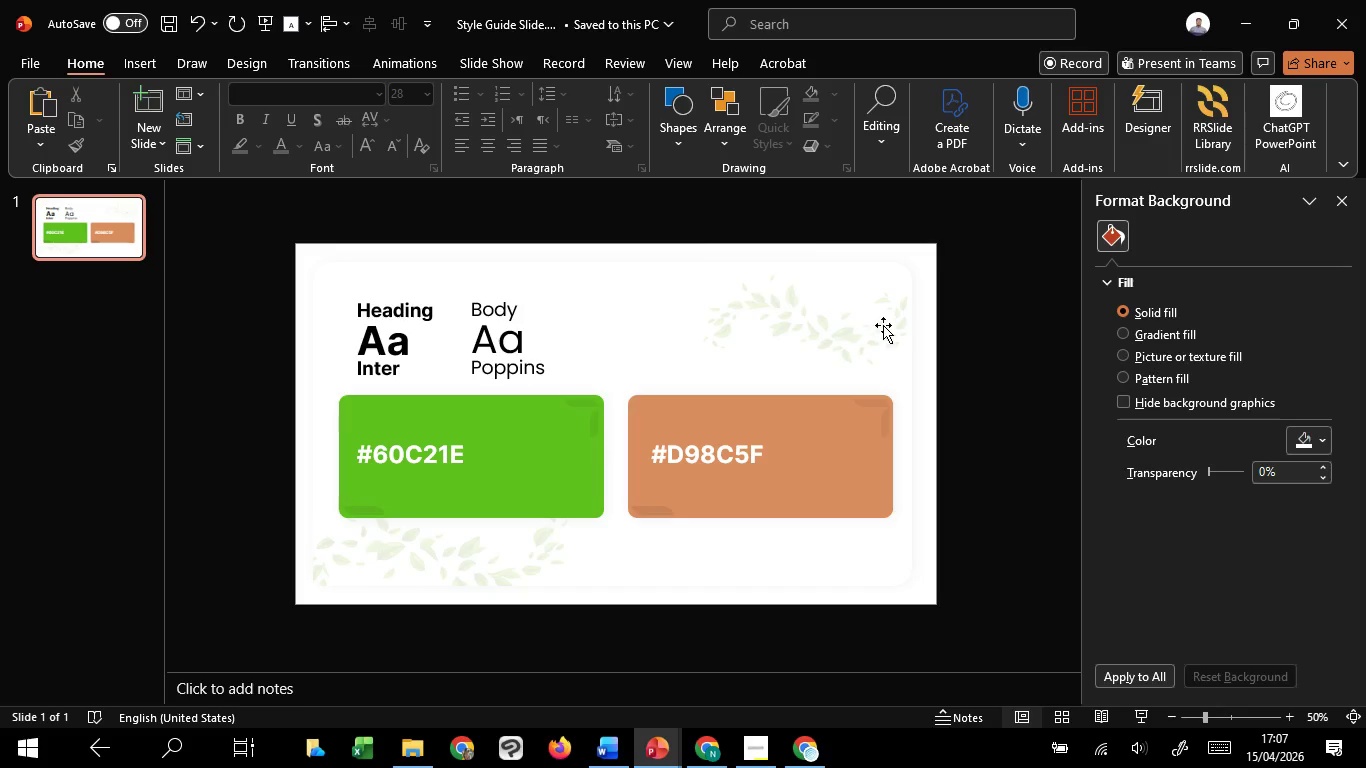 
left_click([883, 325])
 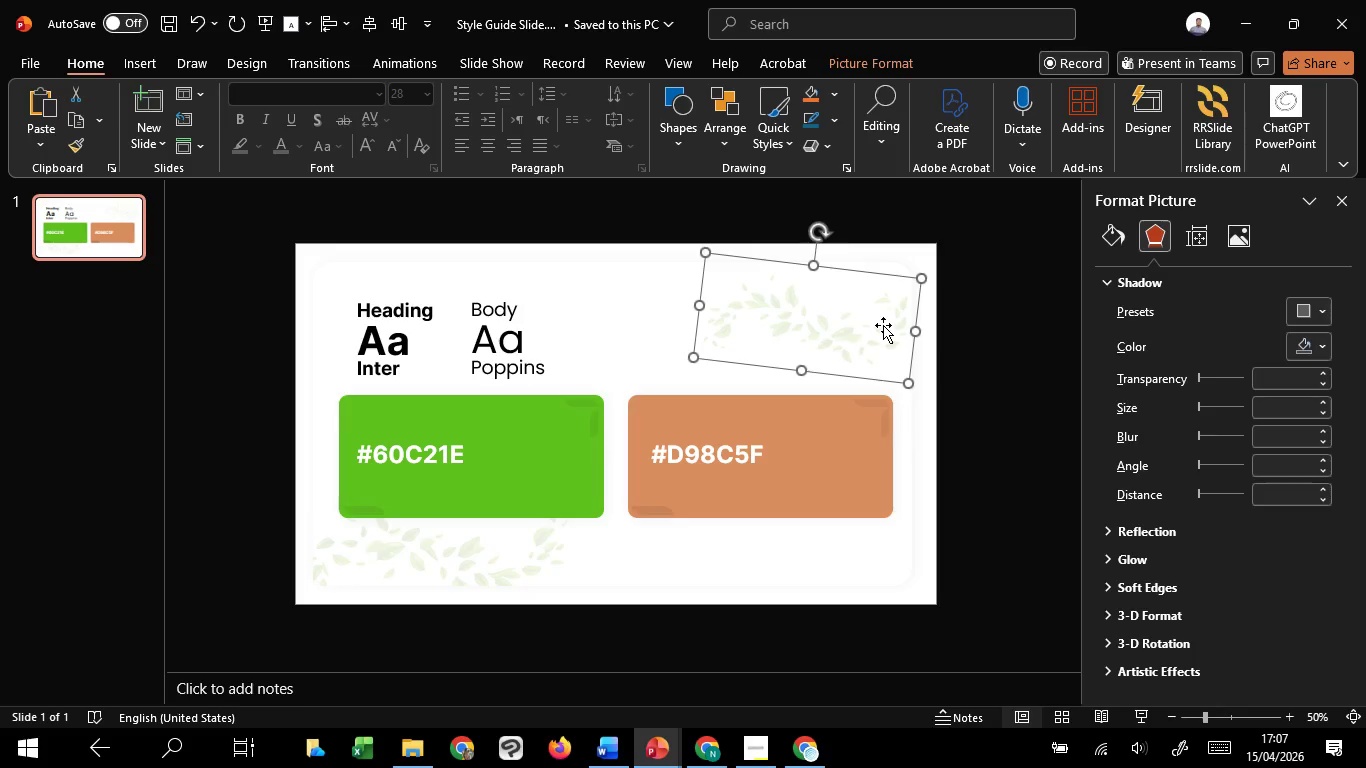 
left_click_drag(start_coordinate=[883, 325], to_coordinate=[889, 325])
 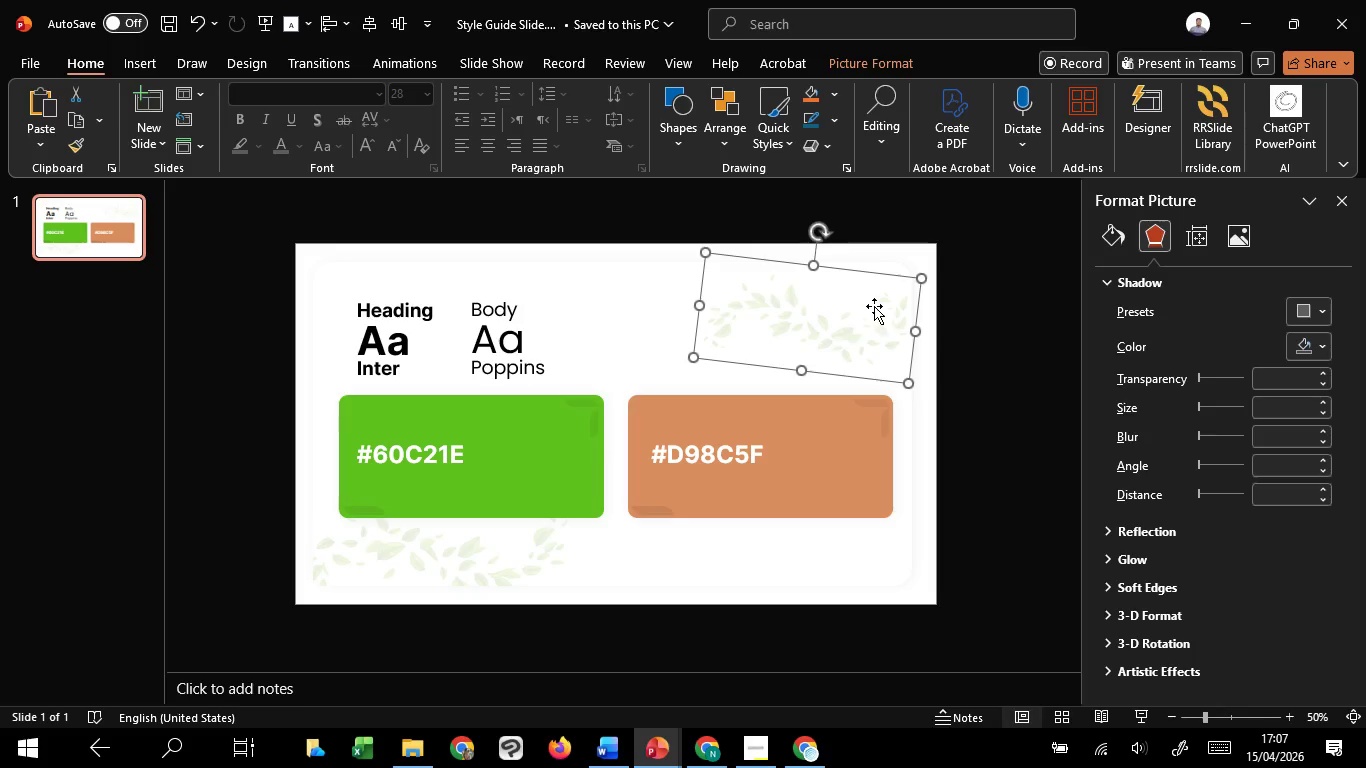 
key(ArrowUp)
 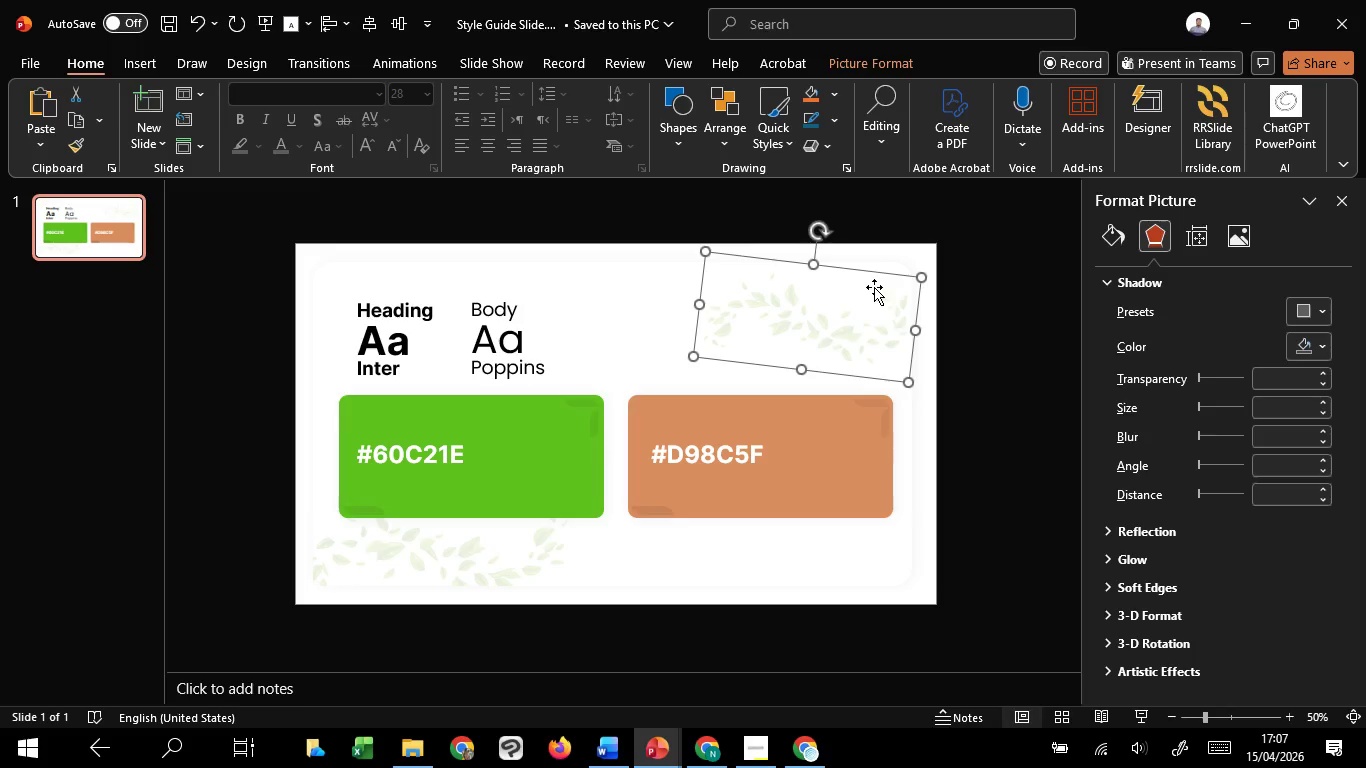 
key(ArrowUp)
 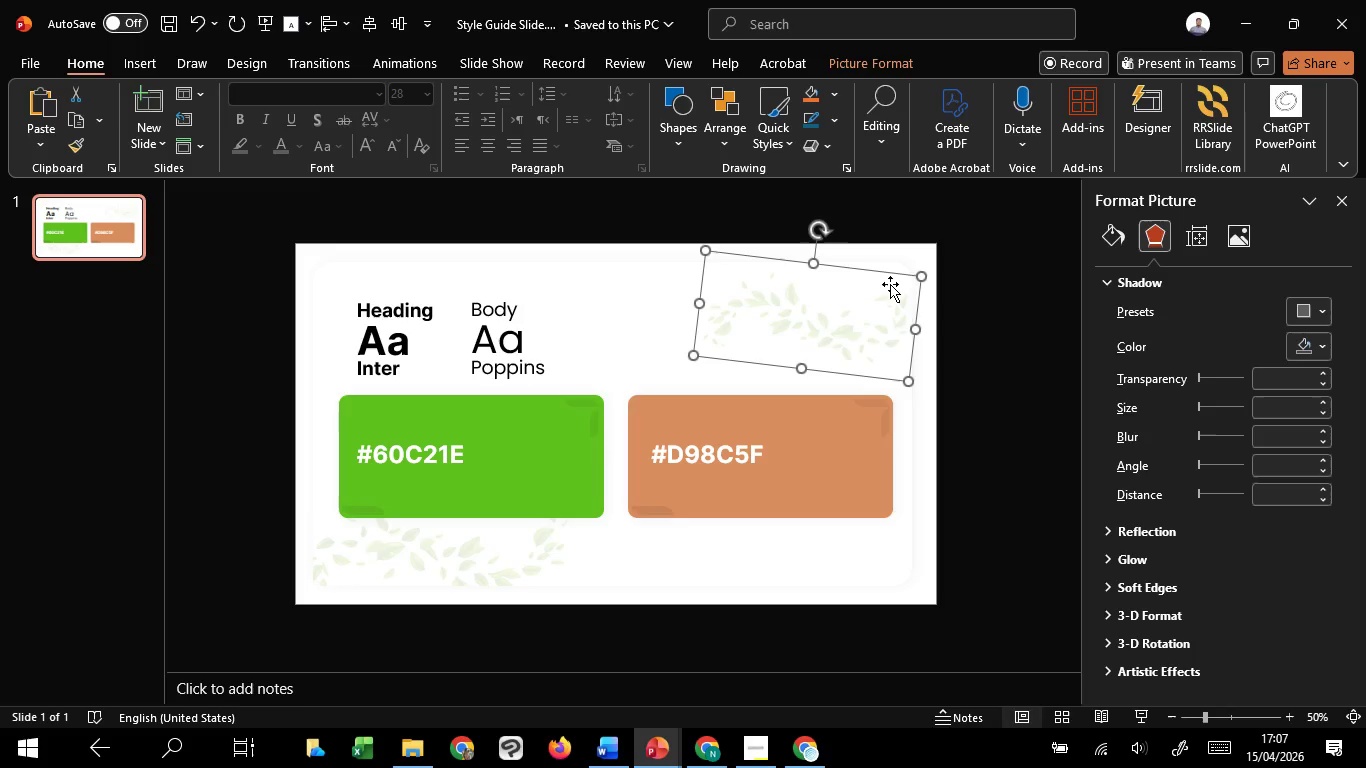 
key(ArrowUp)
 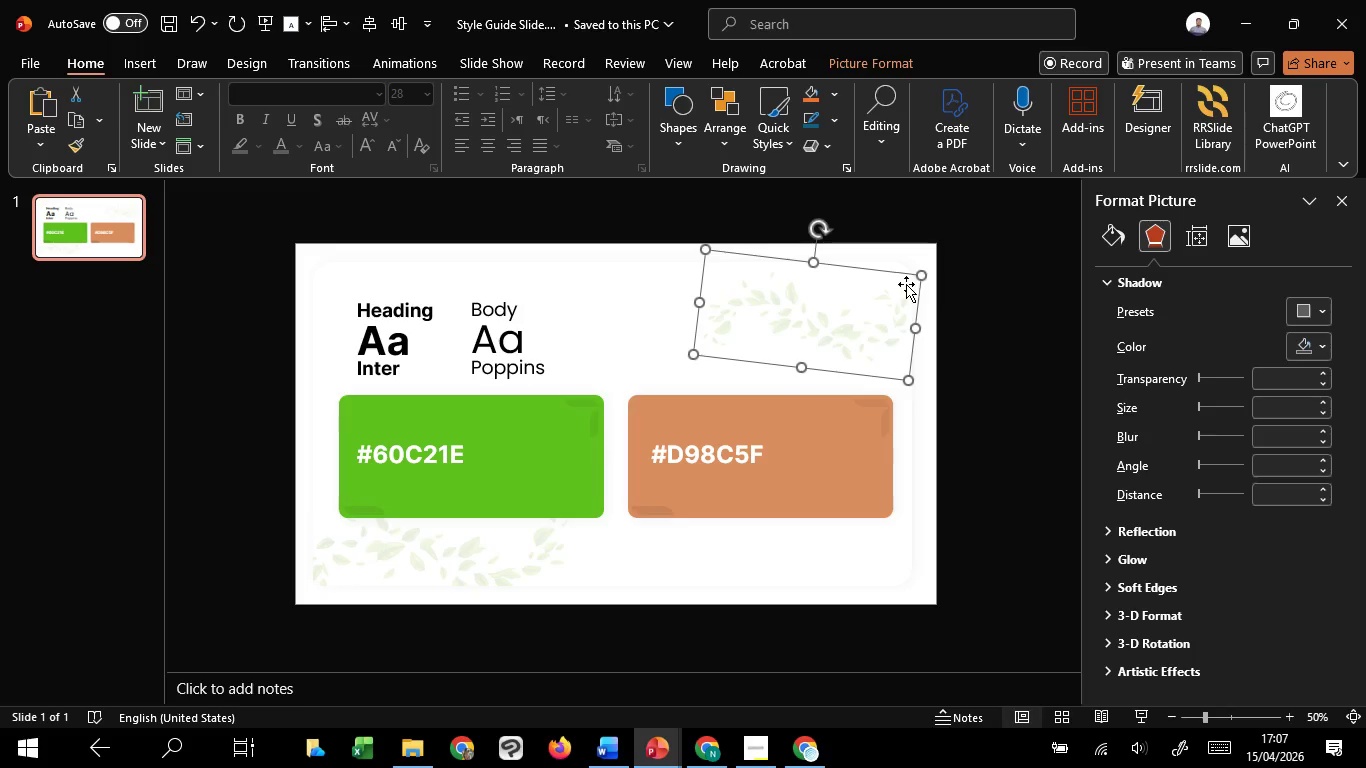 
key(ArrowUp)
 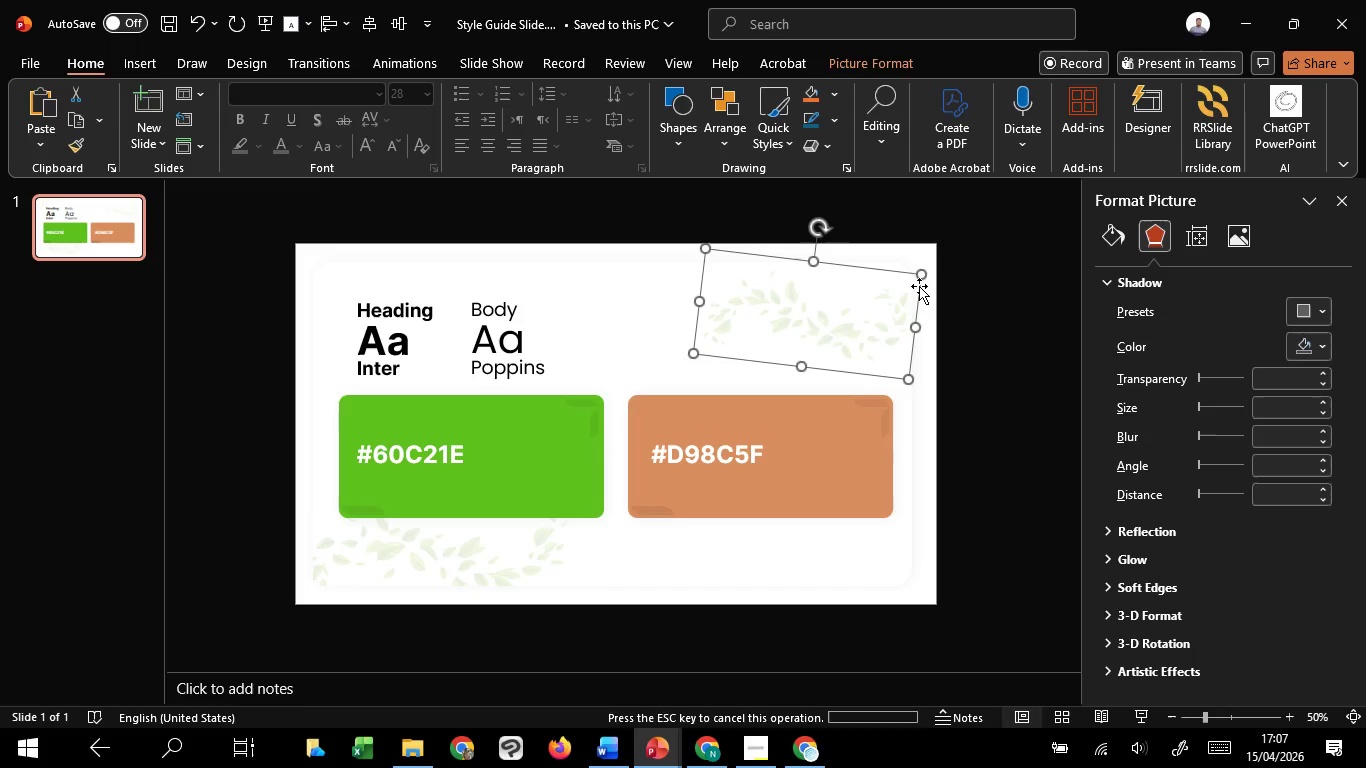 
key(ArrowUp)
 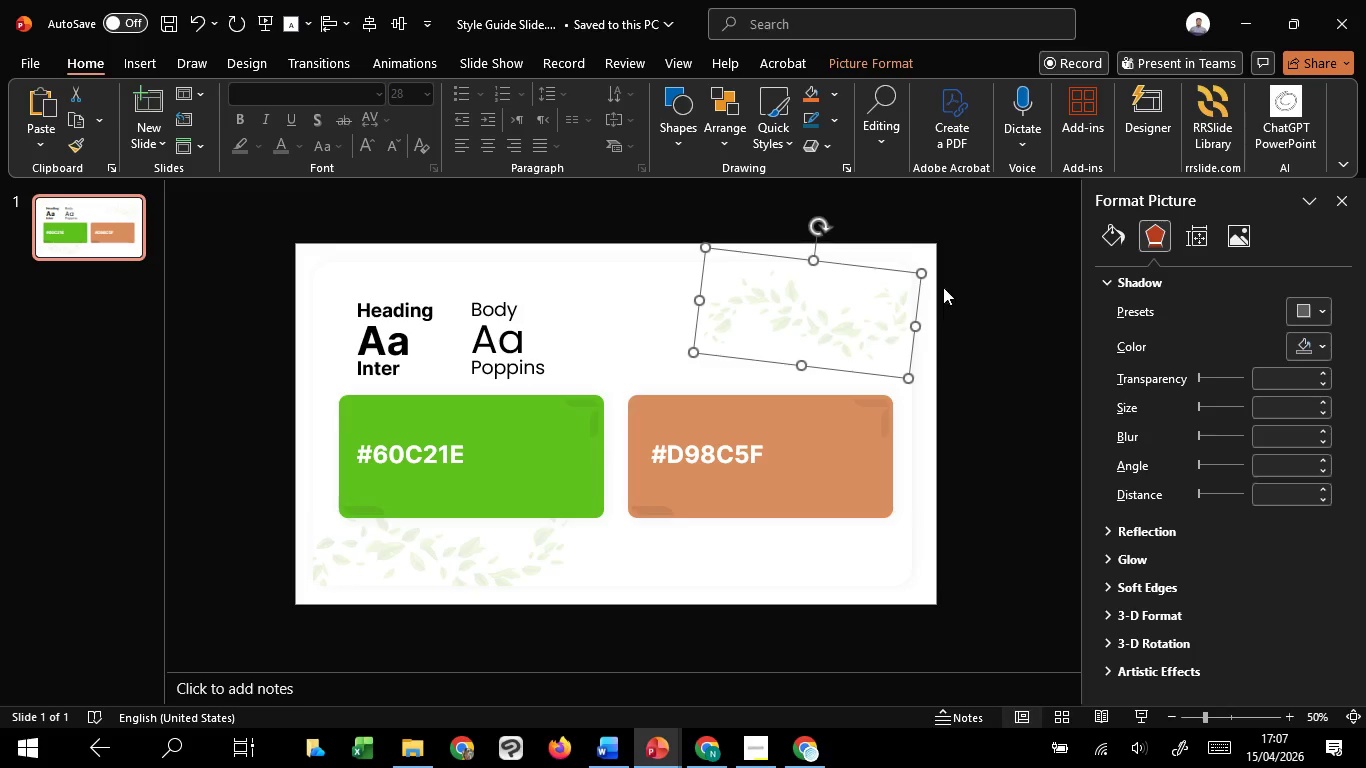 
key(ArrowUp)
 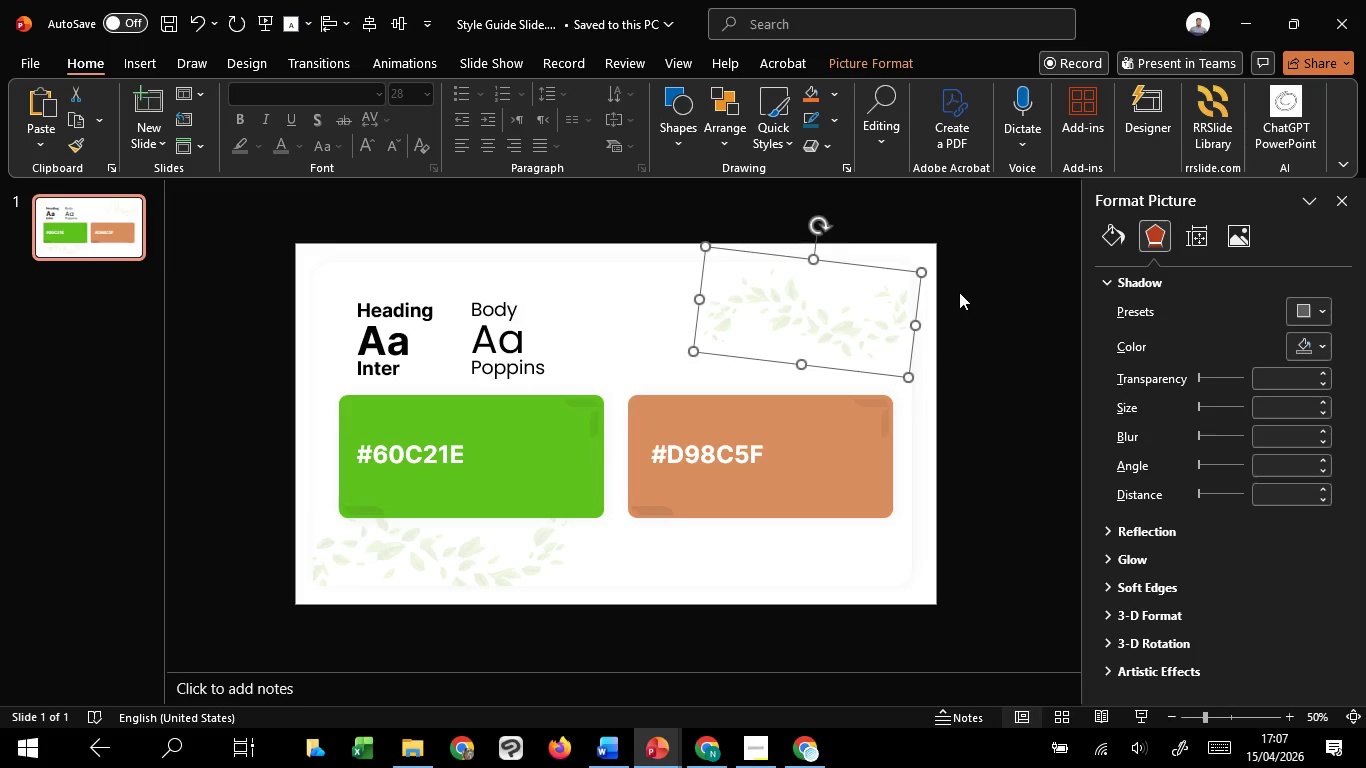 
left_click_drag(start_coordinate=[959, 292], to_coordinate=[1141, 716])
 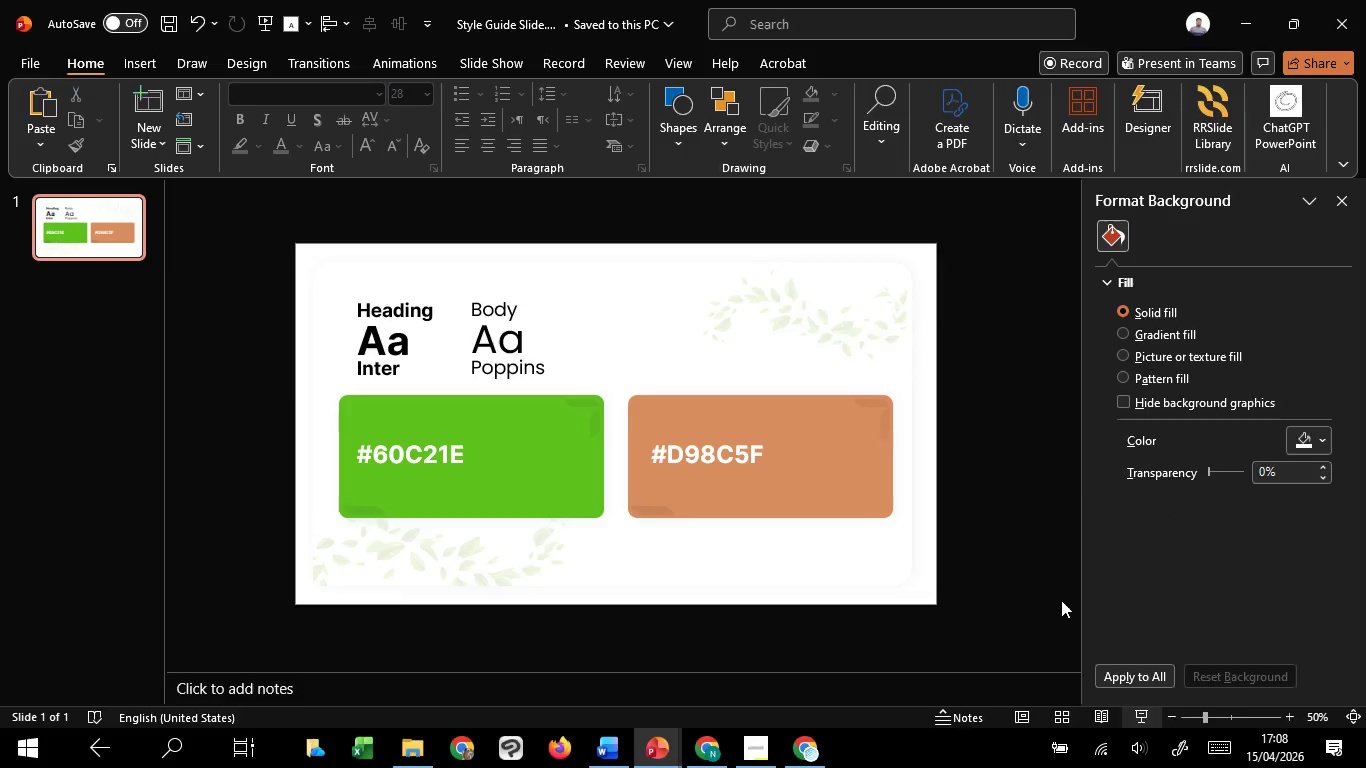 
left_click([1141, 716])
 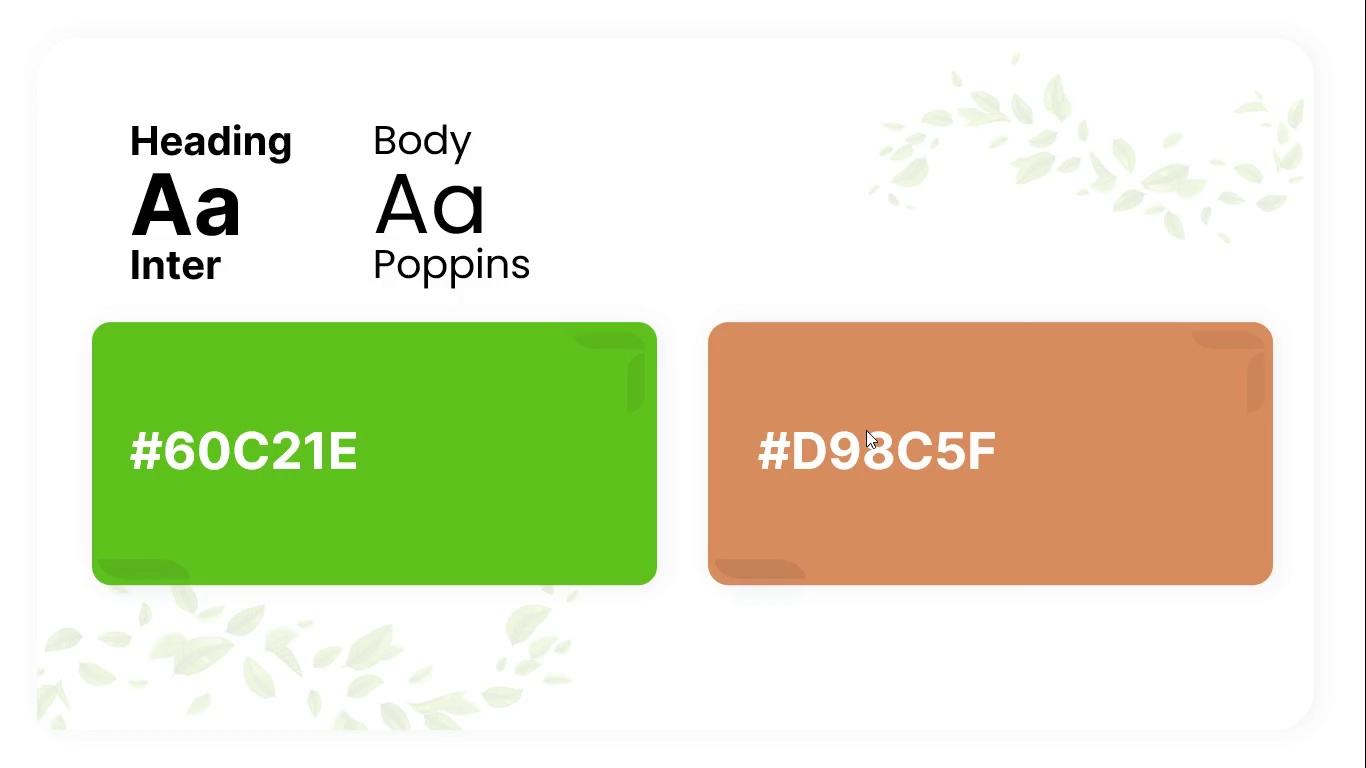 
wait(26.22)
 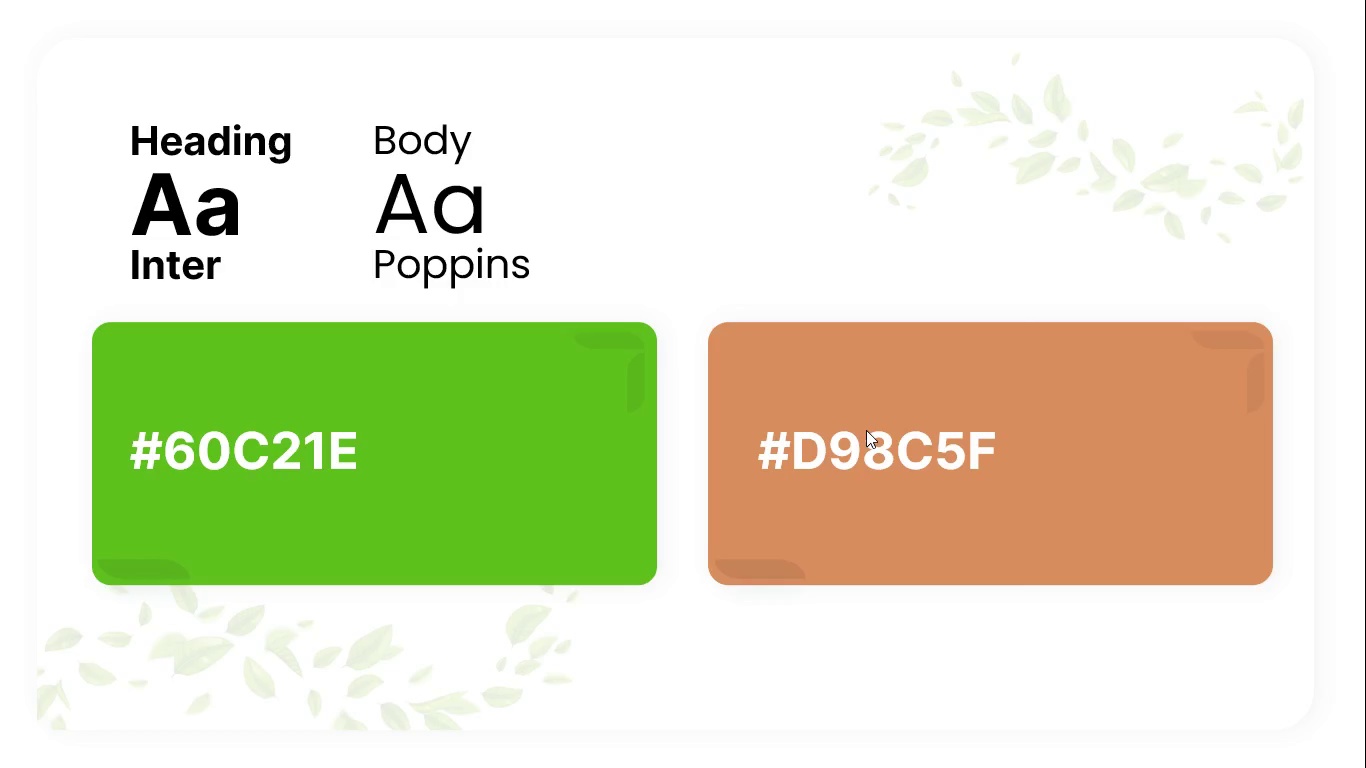 
key(Escape)
 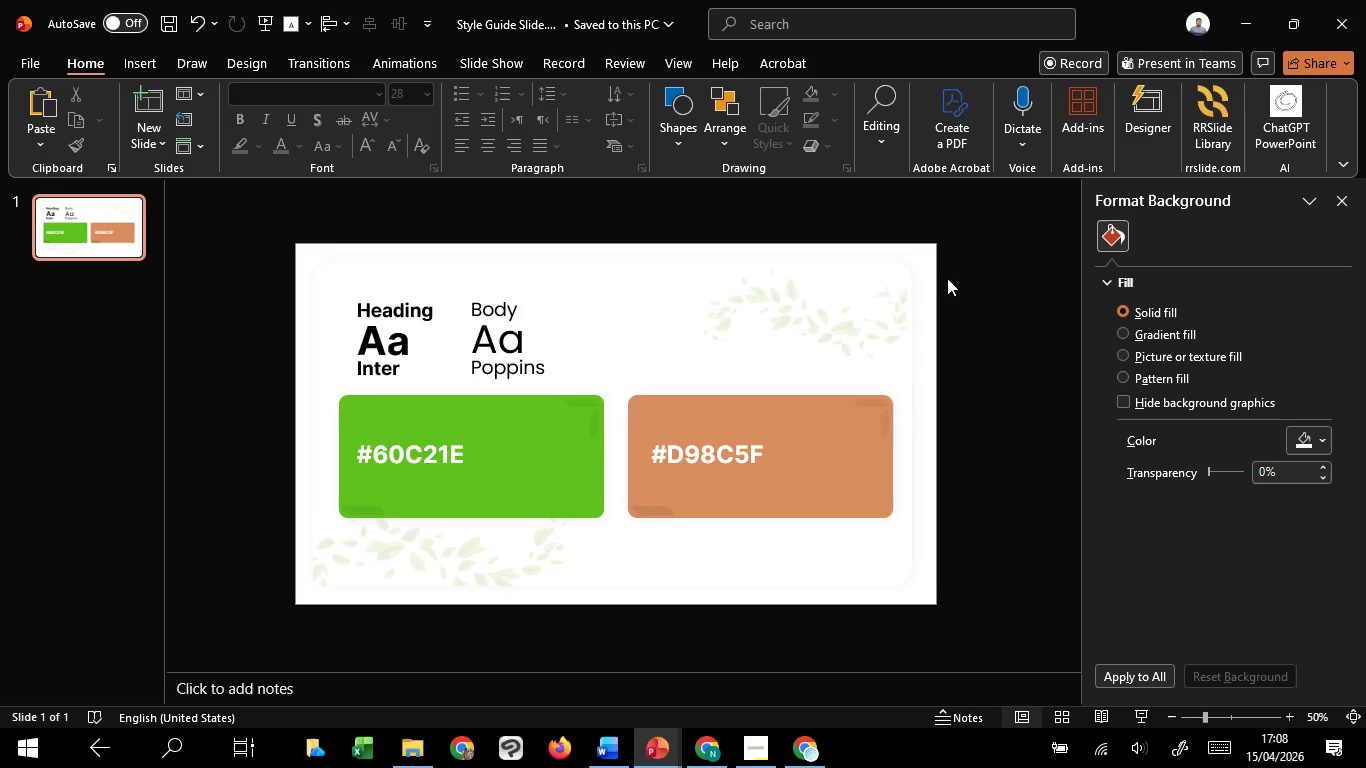 
left_click([947, 278])
 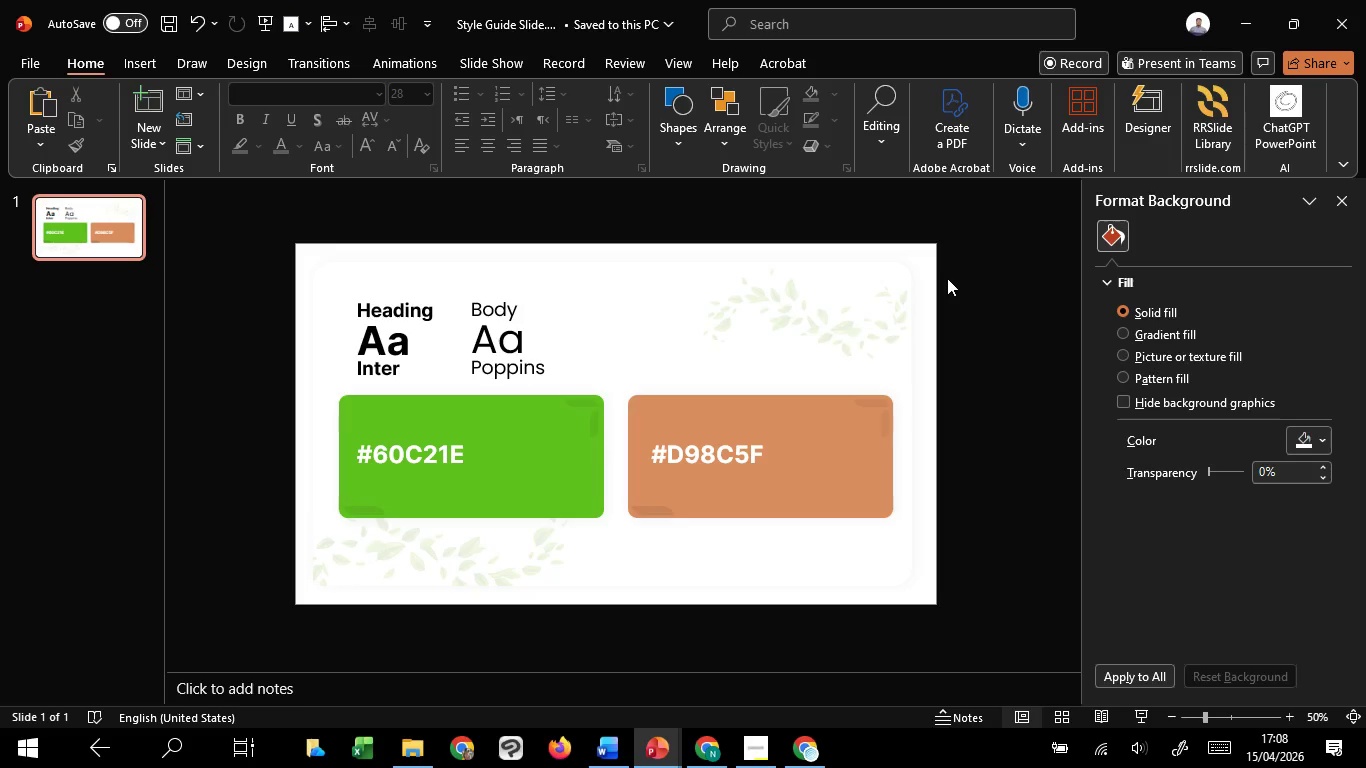 
wait(7.7)
 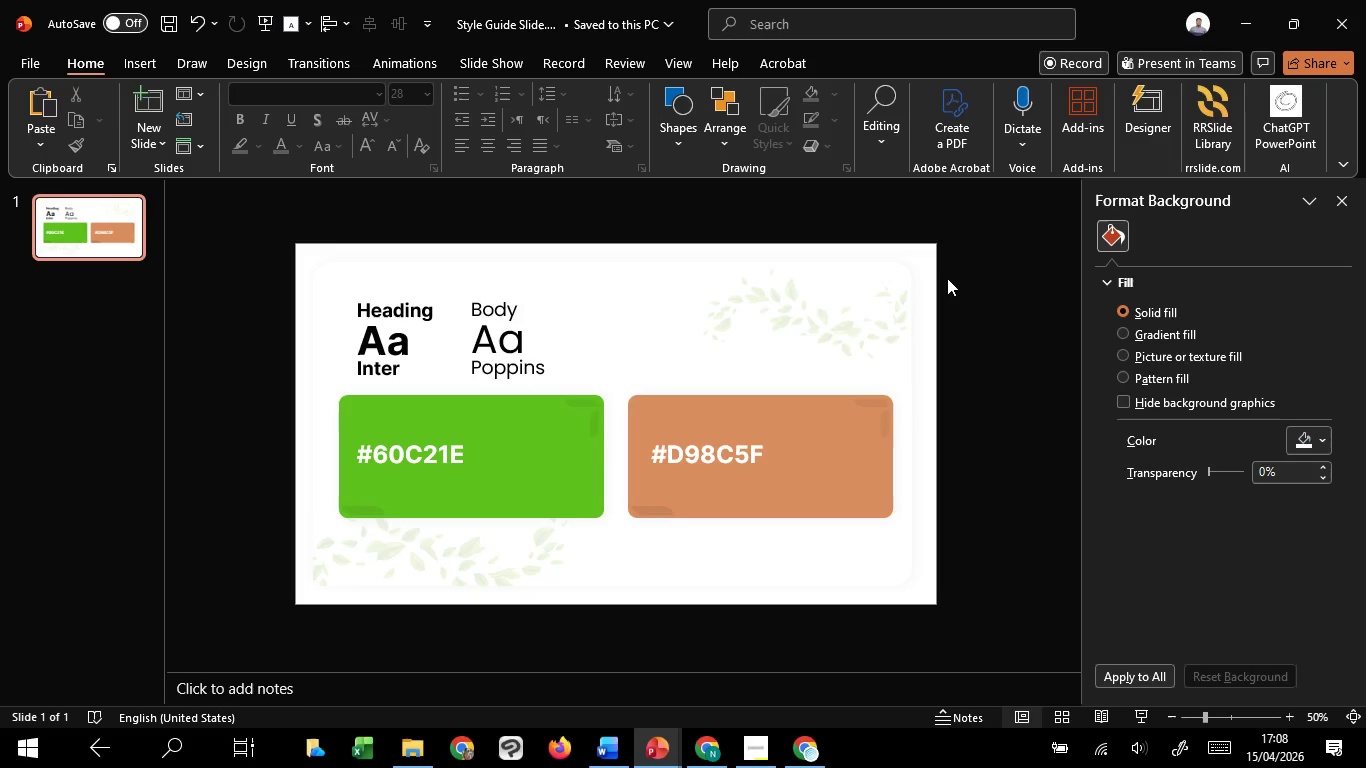 
left_click([947, 278])
 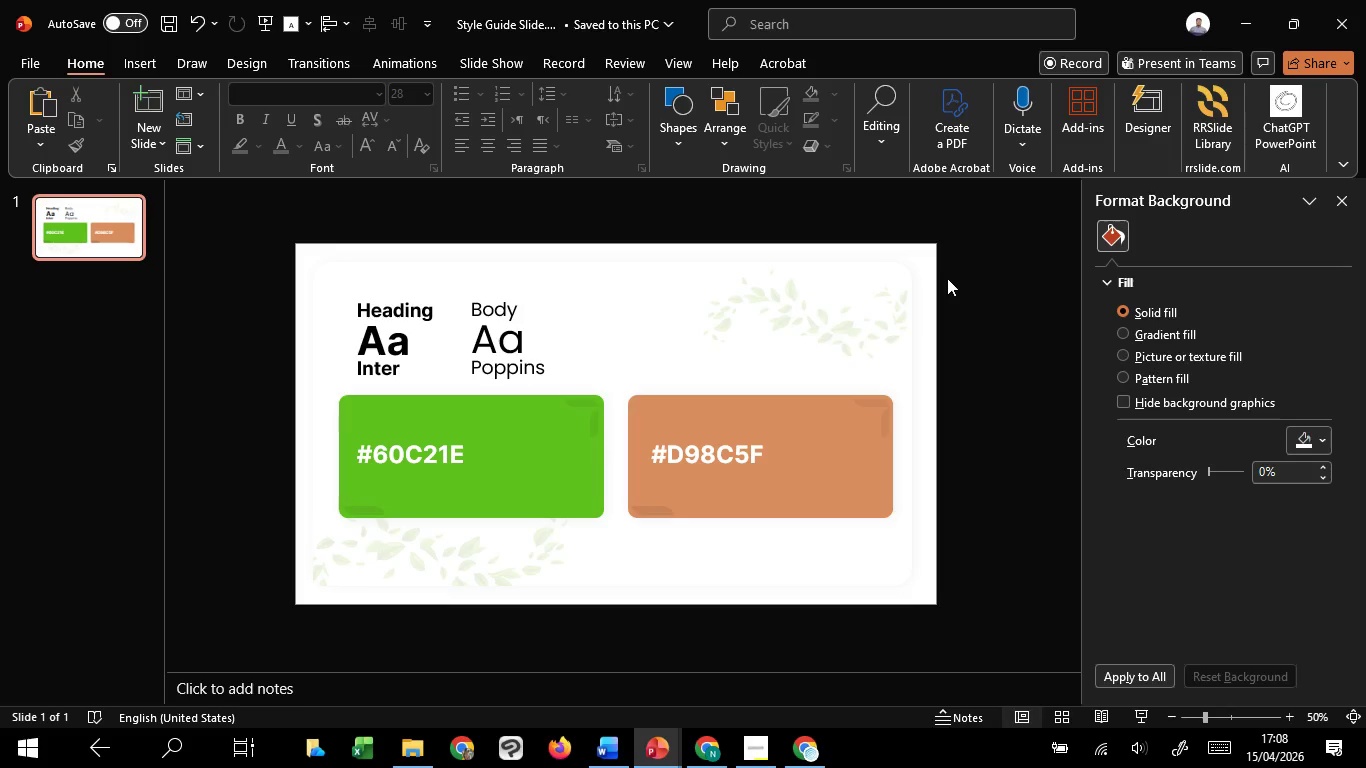 
wait(5.67)
 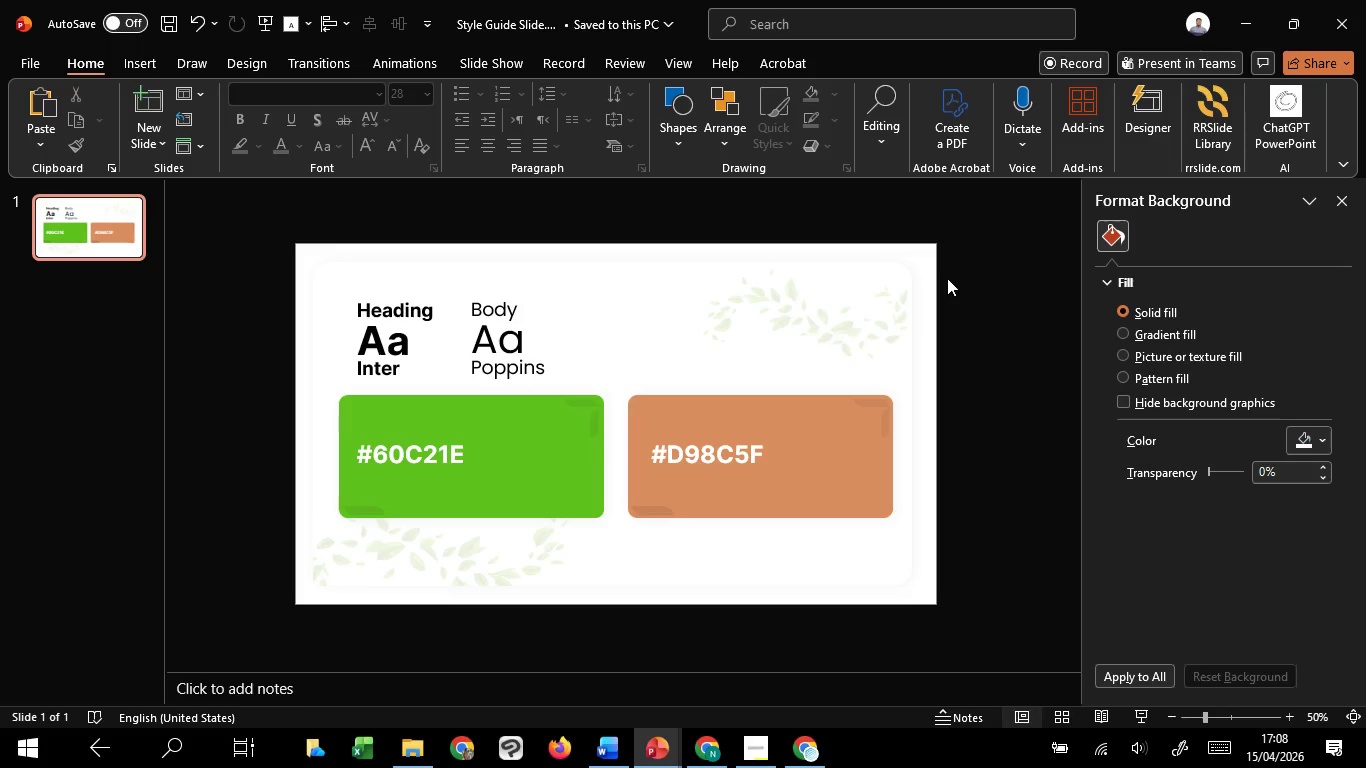 
left_click([793, 339])
 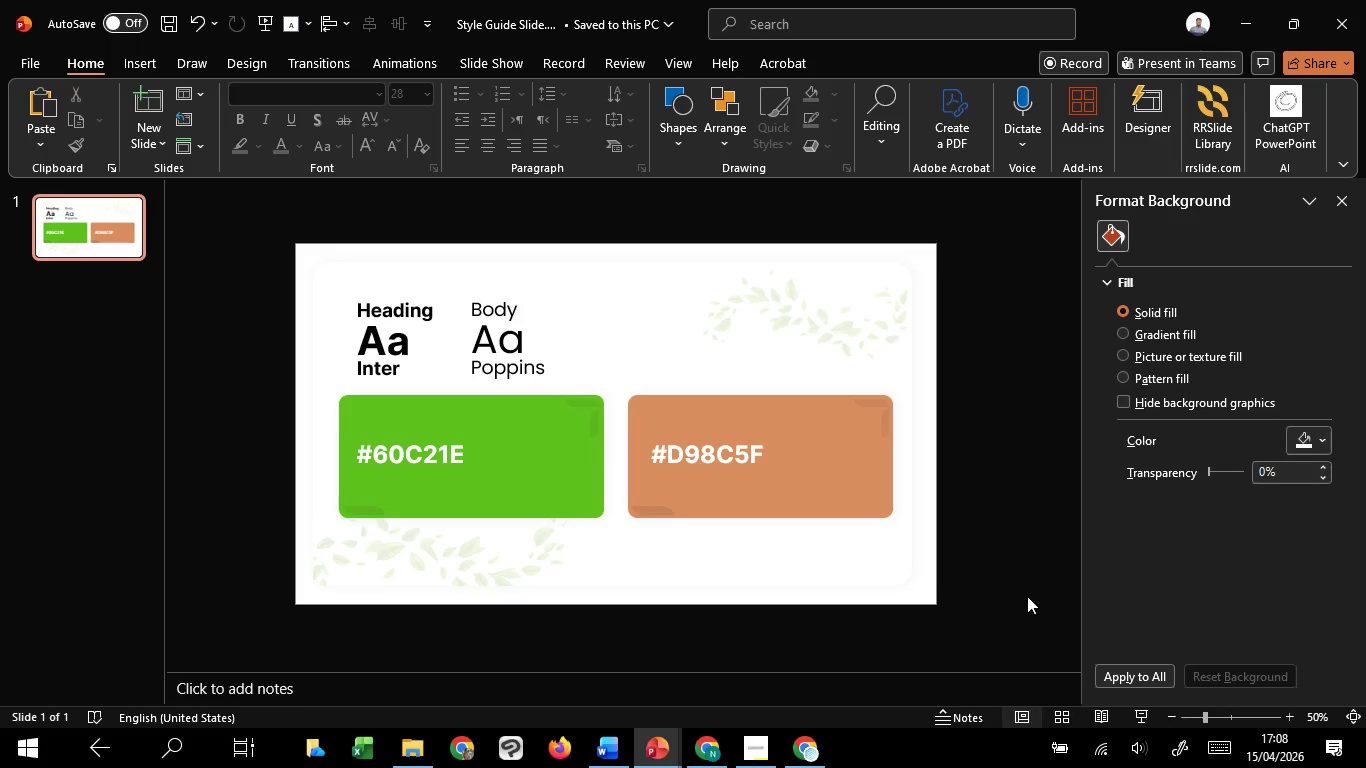 
left_click_drag(start_coordinate=[870, 580], to_coordinate=[890, 672])
 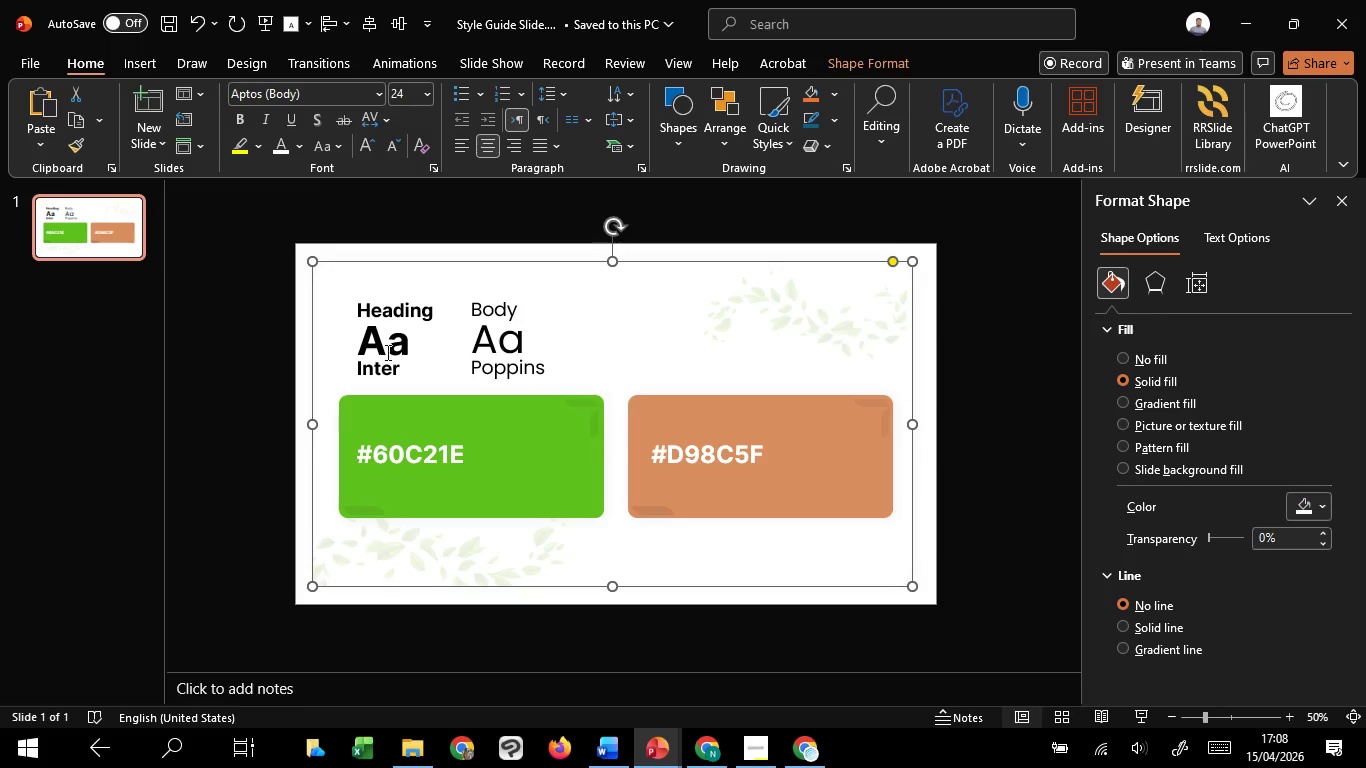 
wait(5.02)
 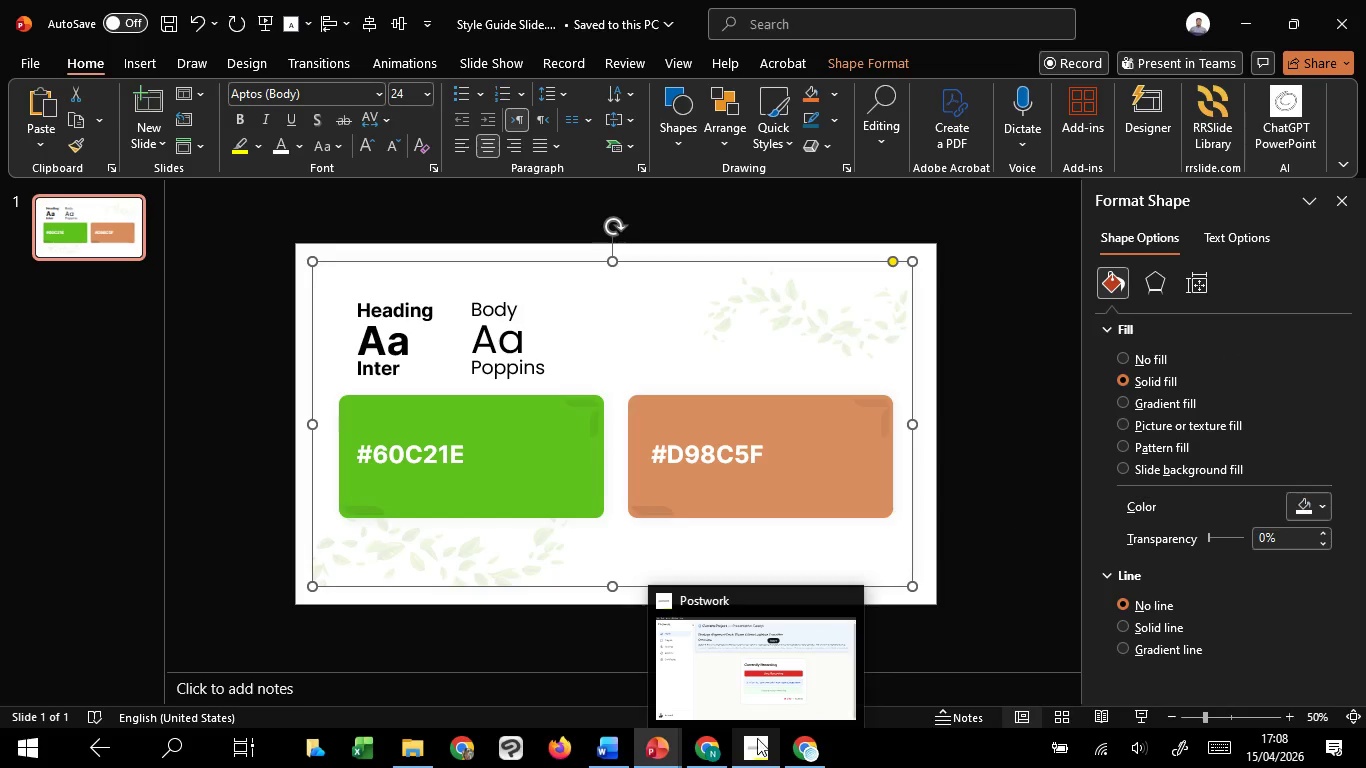 
key(Control+Z)
 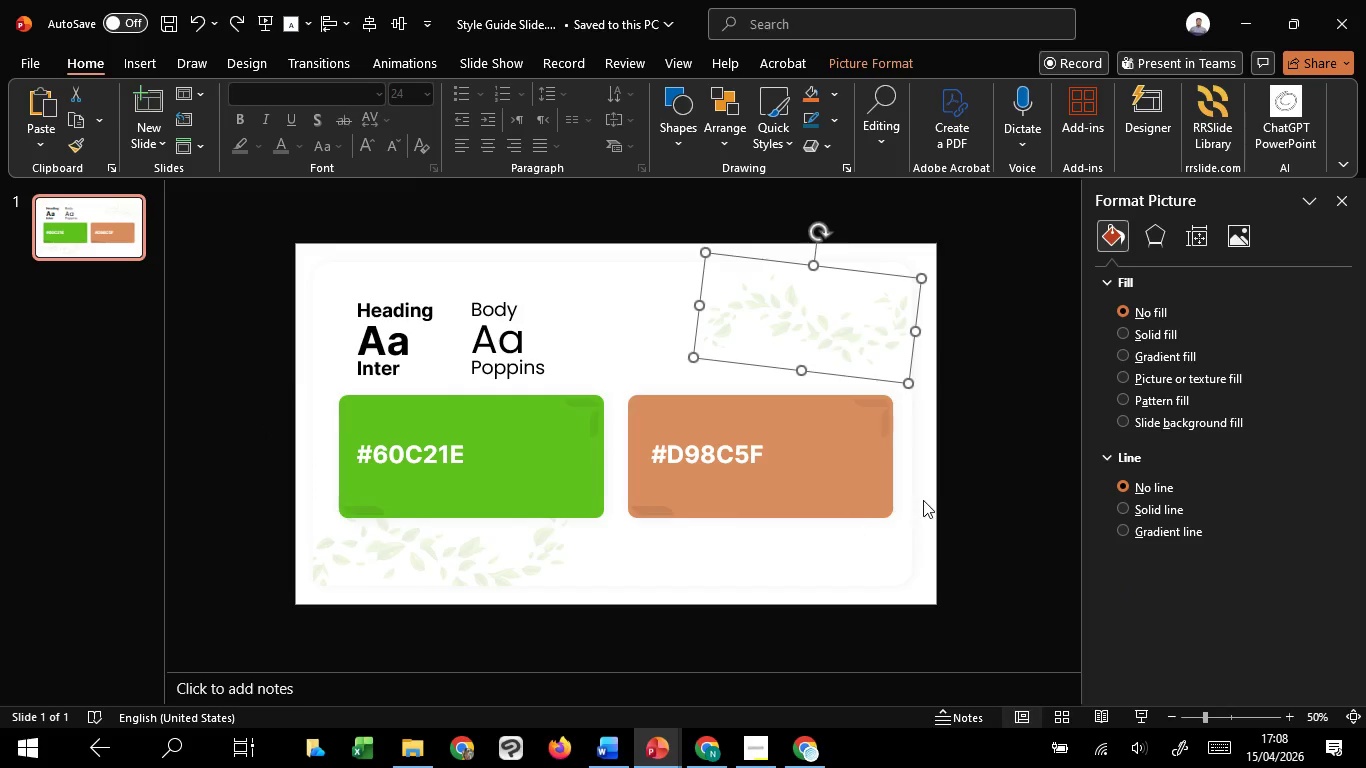 